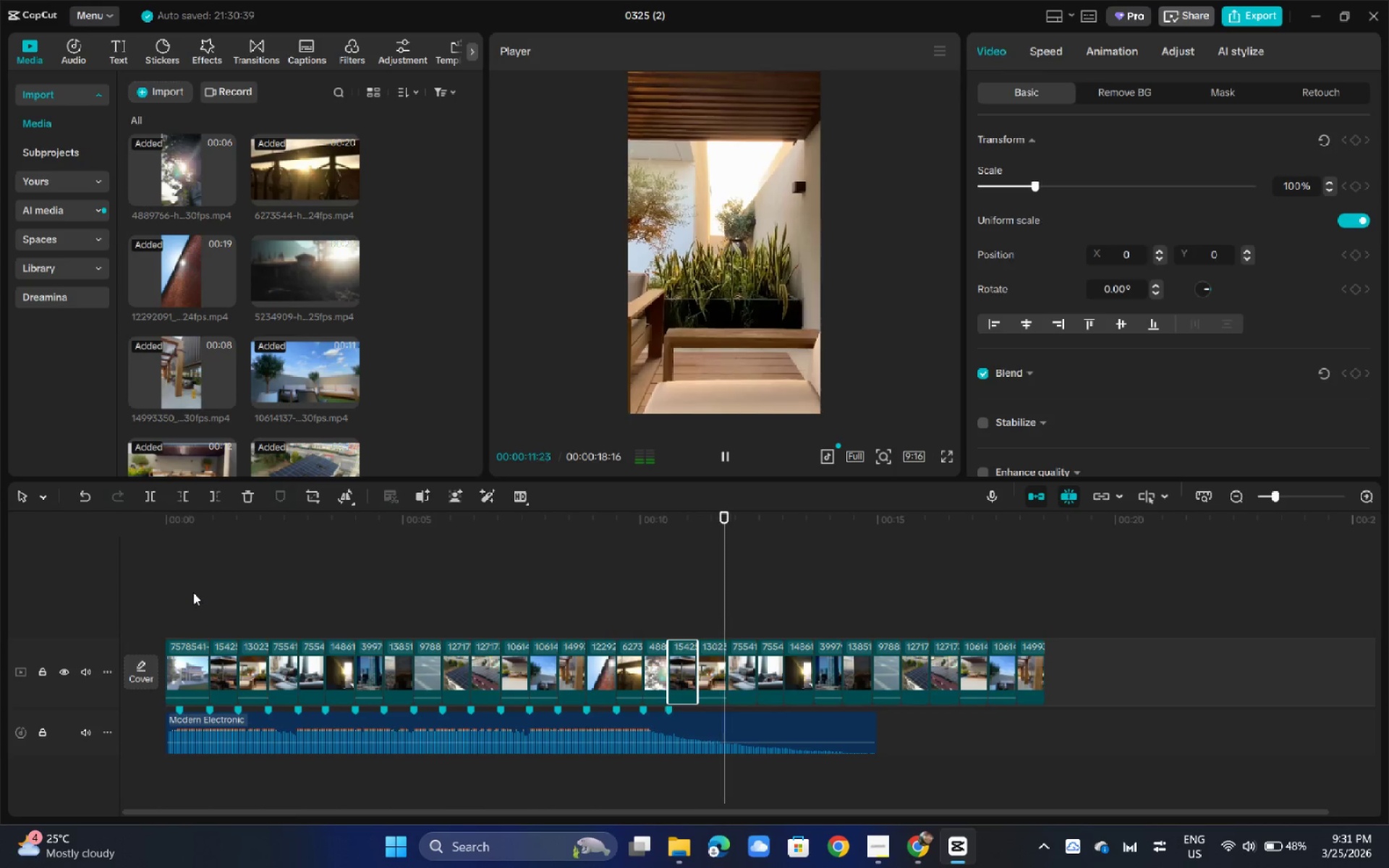 
key(Space)
 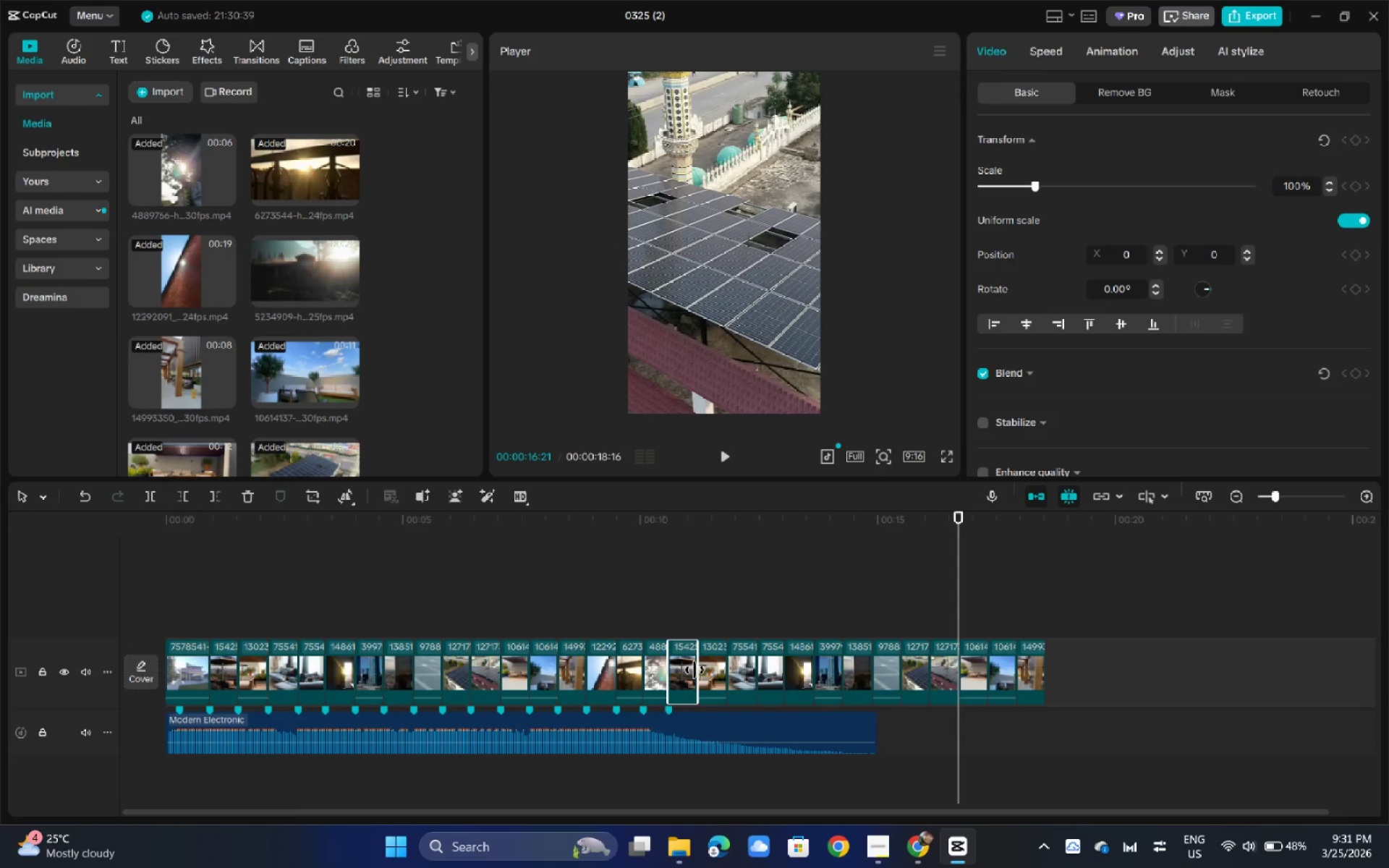 
left_click_drag(start_coordinate=[694, 670], to_coordinate=[679, 677])
 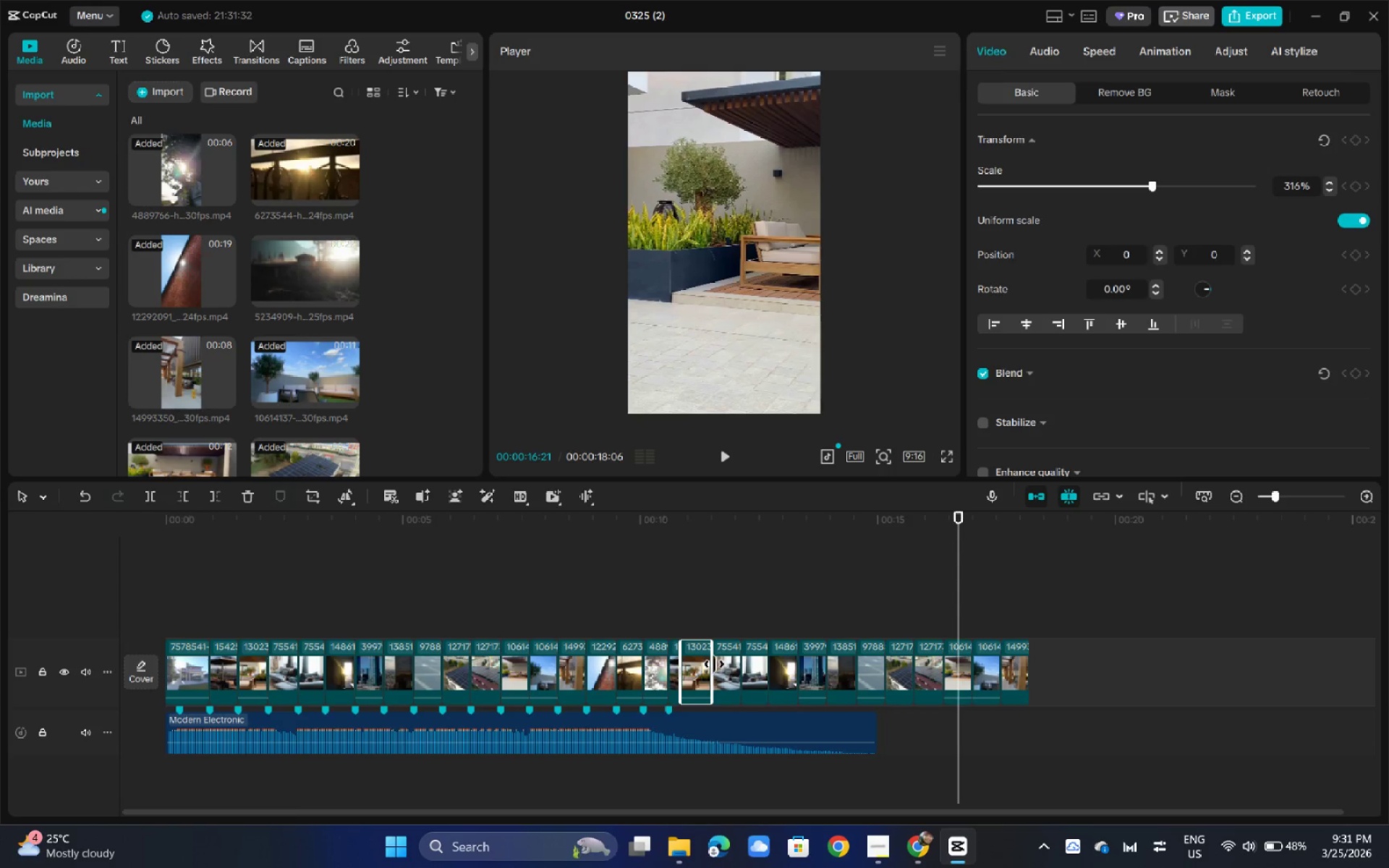 
left_click_drag(start_coordinate=[714, 664], to_coordinate=[692, 664])
 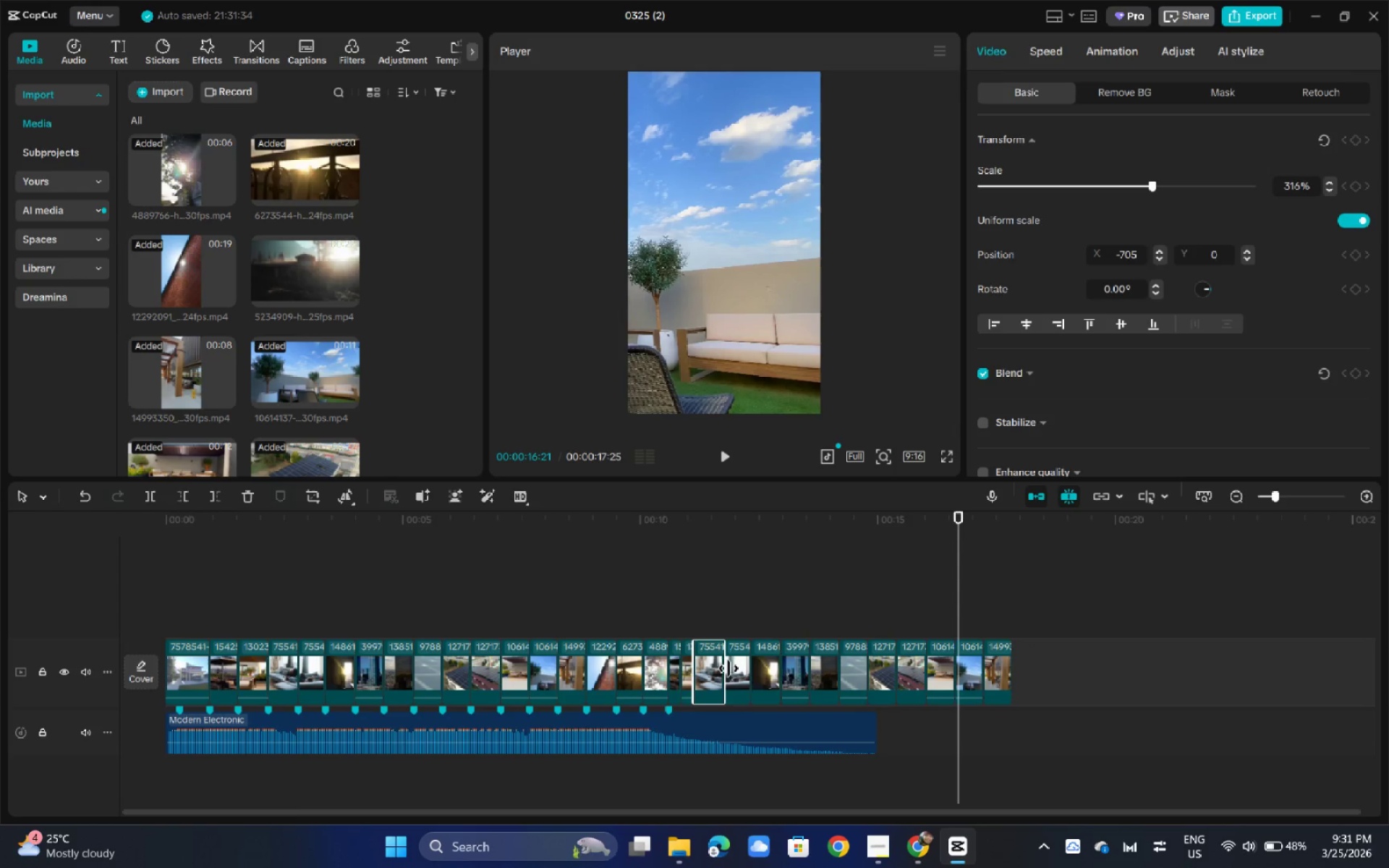 
left_click_drag(start_coordinate=[726, 667], to_coordinate=[707, 670])
 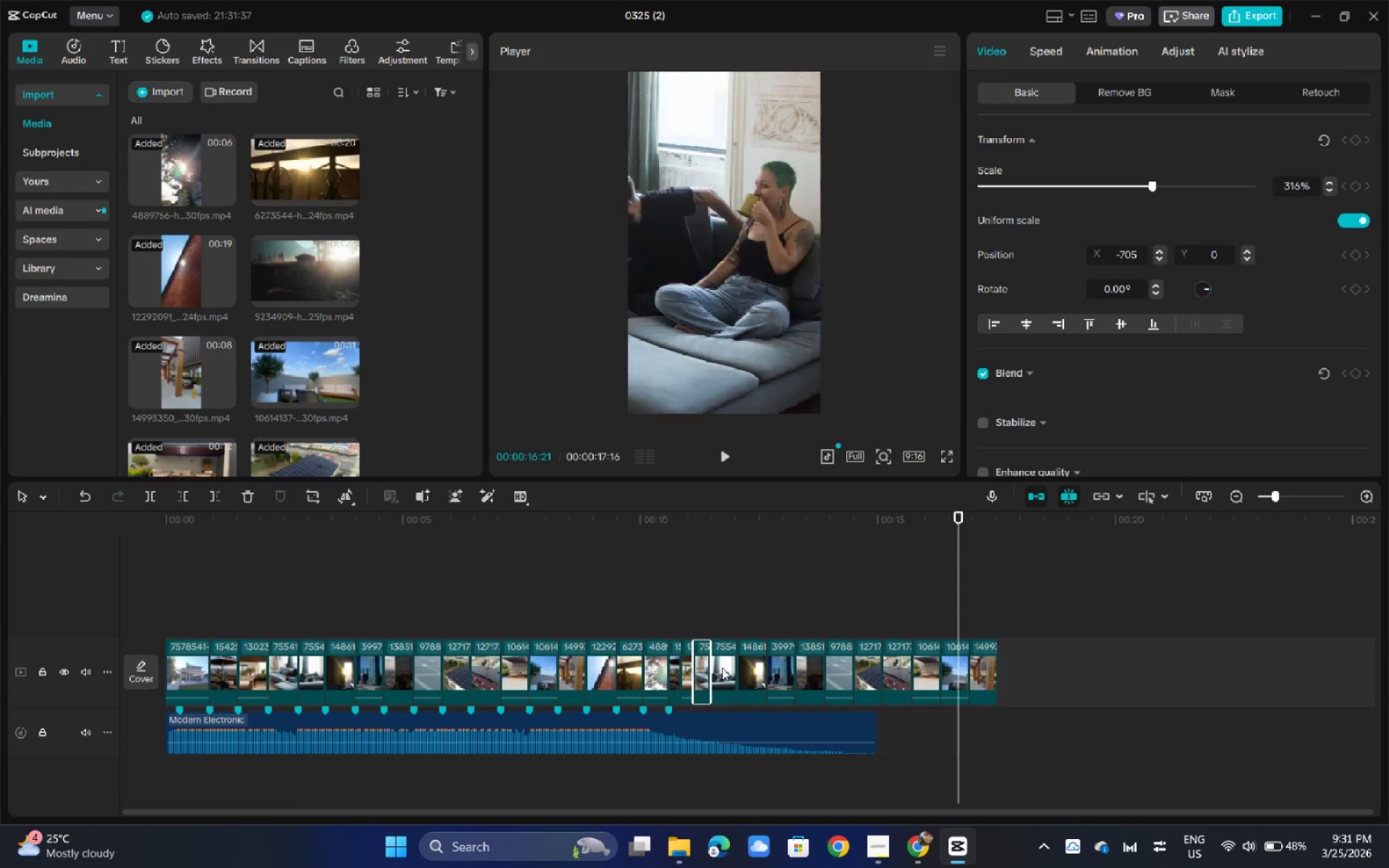 
left_click([722, 668])
 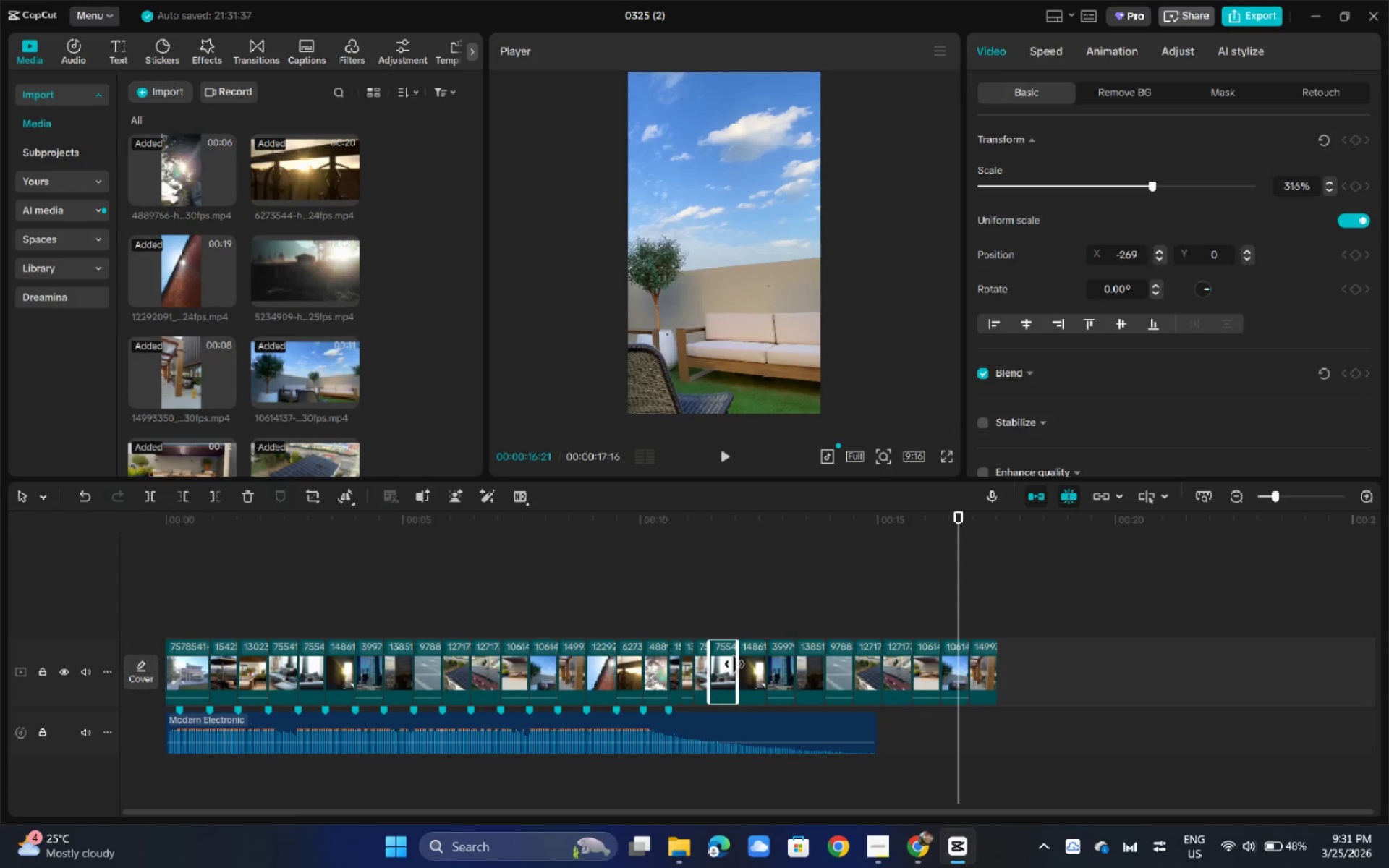 
left_click_drag(start_coordinate=[734, 664], to_coordinate=[722, 664])
 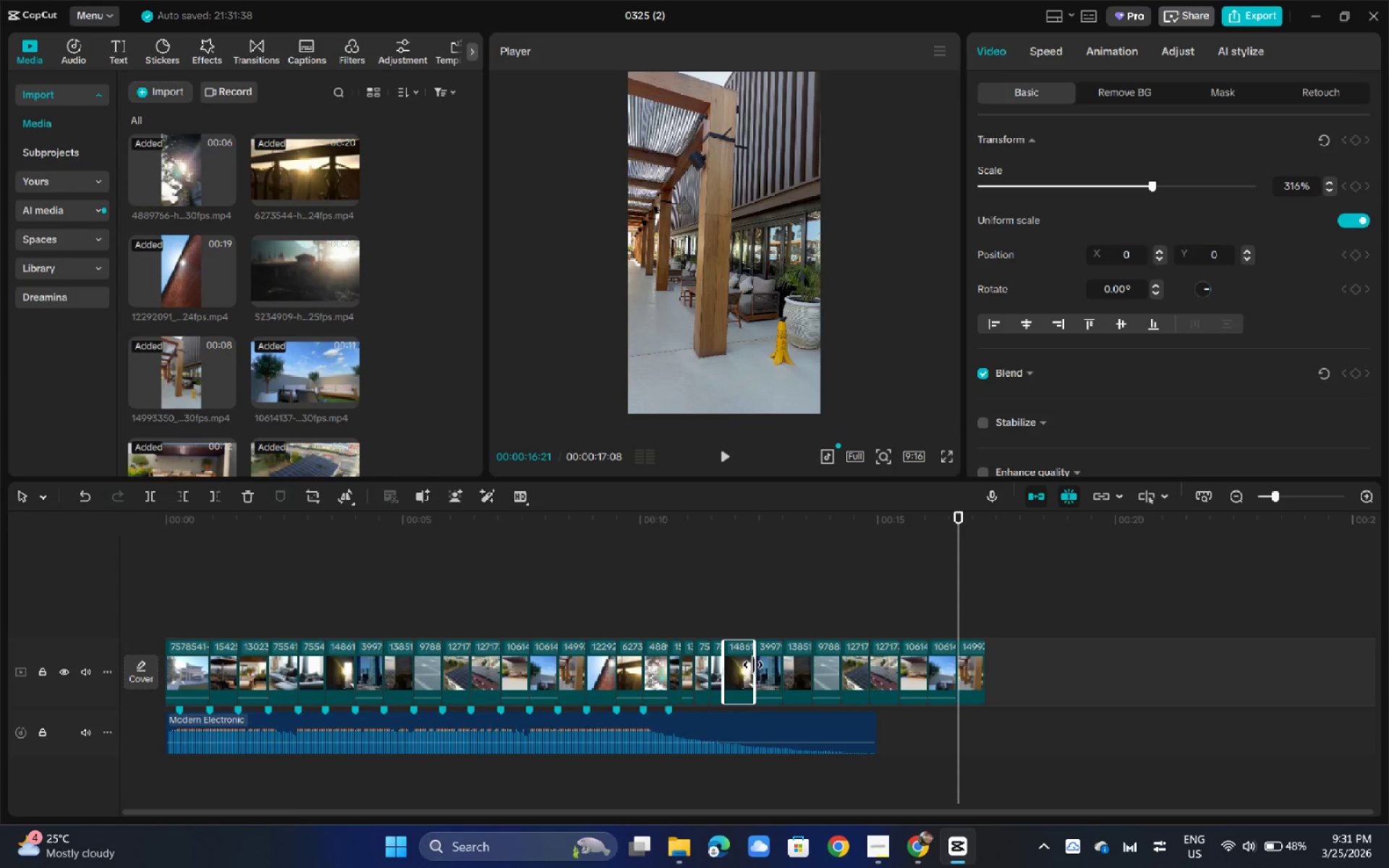 
left_click_drag(start_coordinate=[753, 665], to_coordinate=[738, 666])
 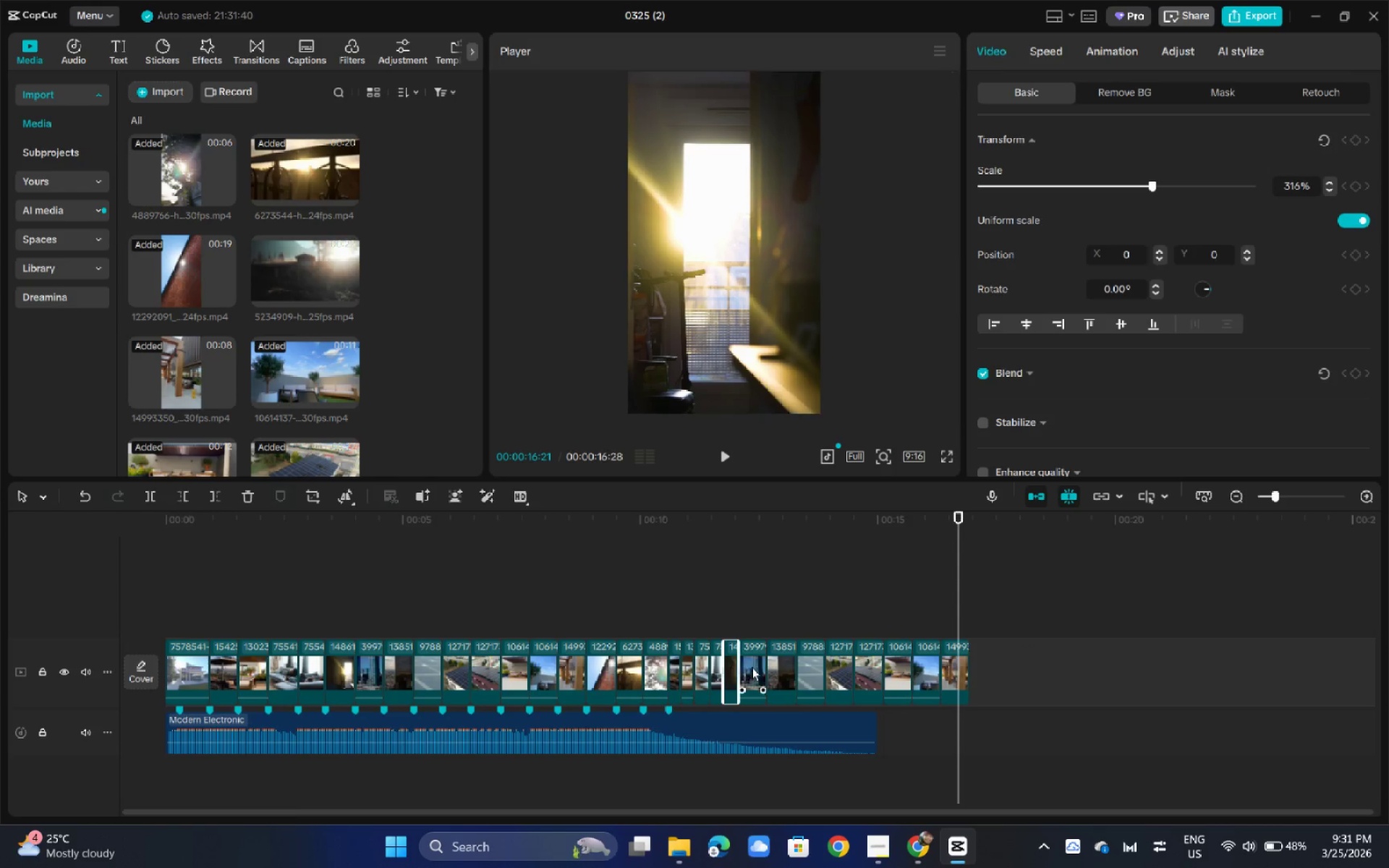 
left_click([752, 667])
 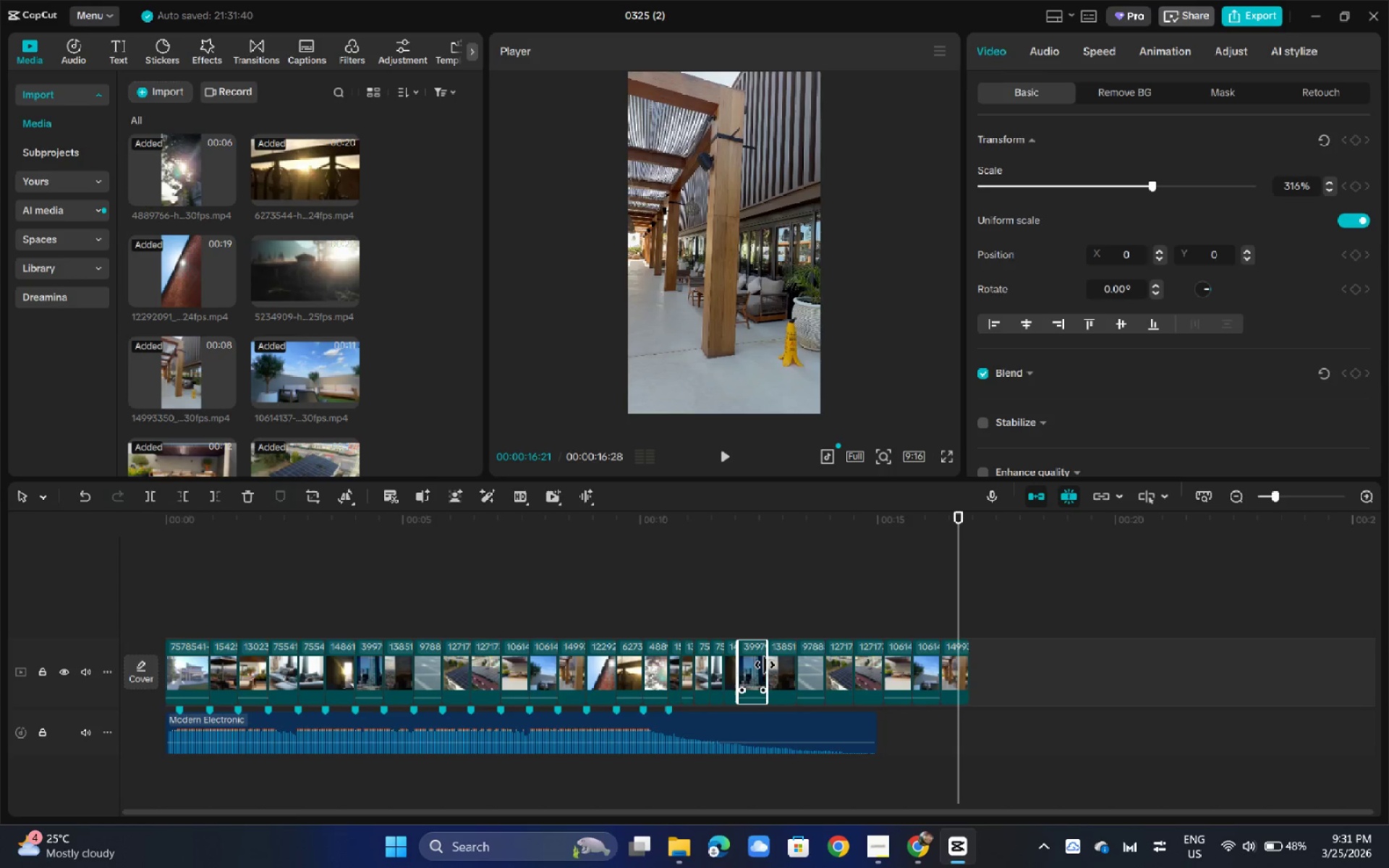 
left_click_drag(start_coordinate=[765, 665], to_coordinate=[753, 664])
 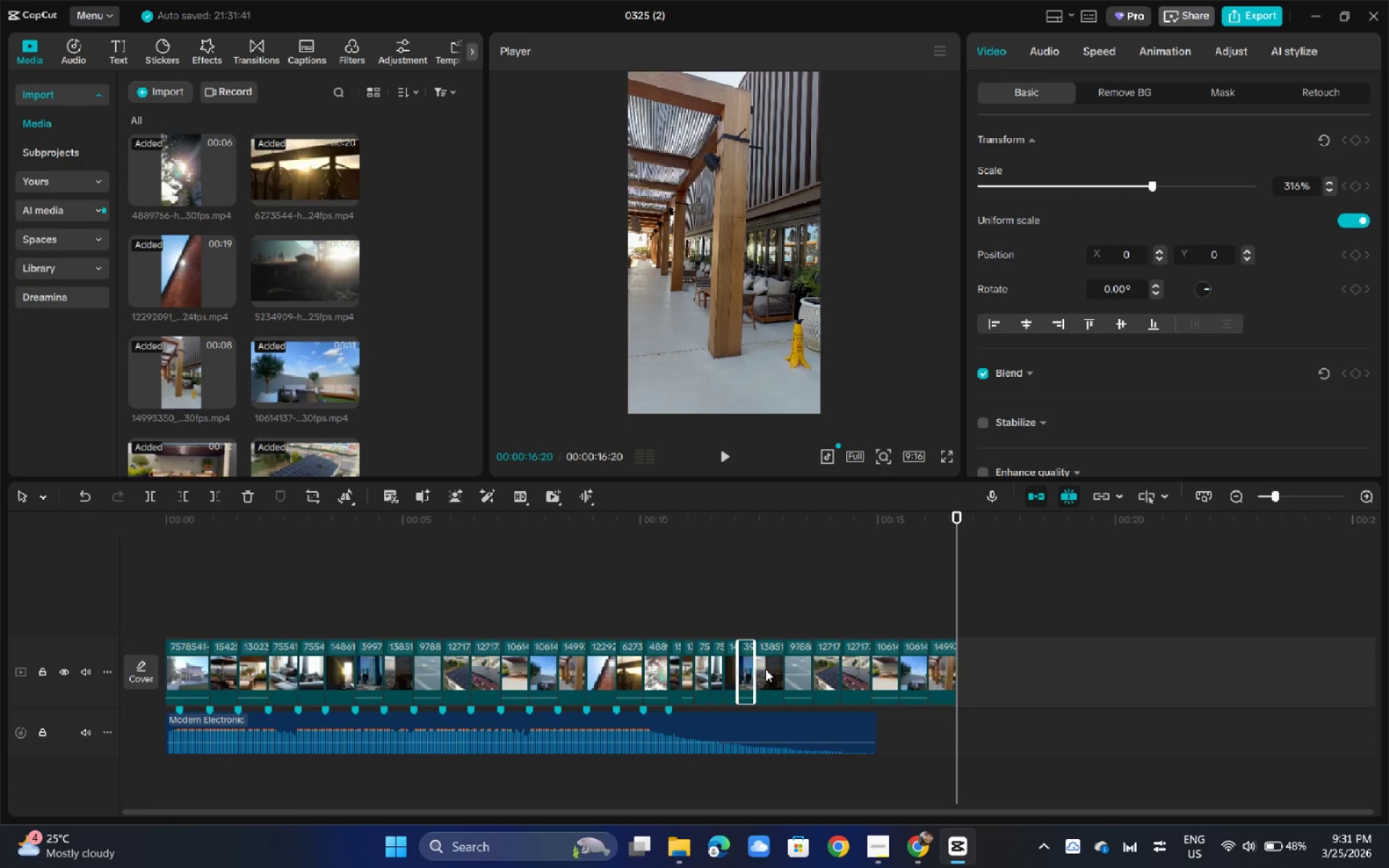 
left_click([765, 669])
 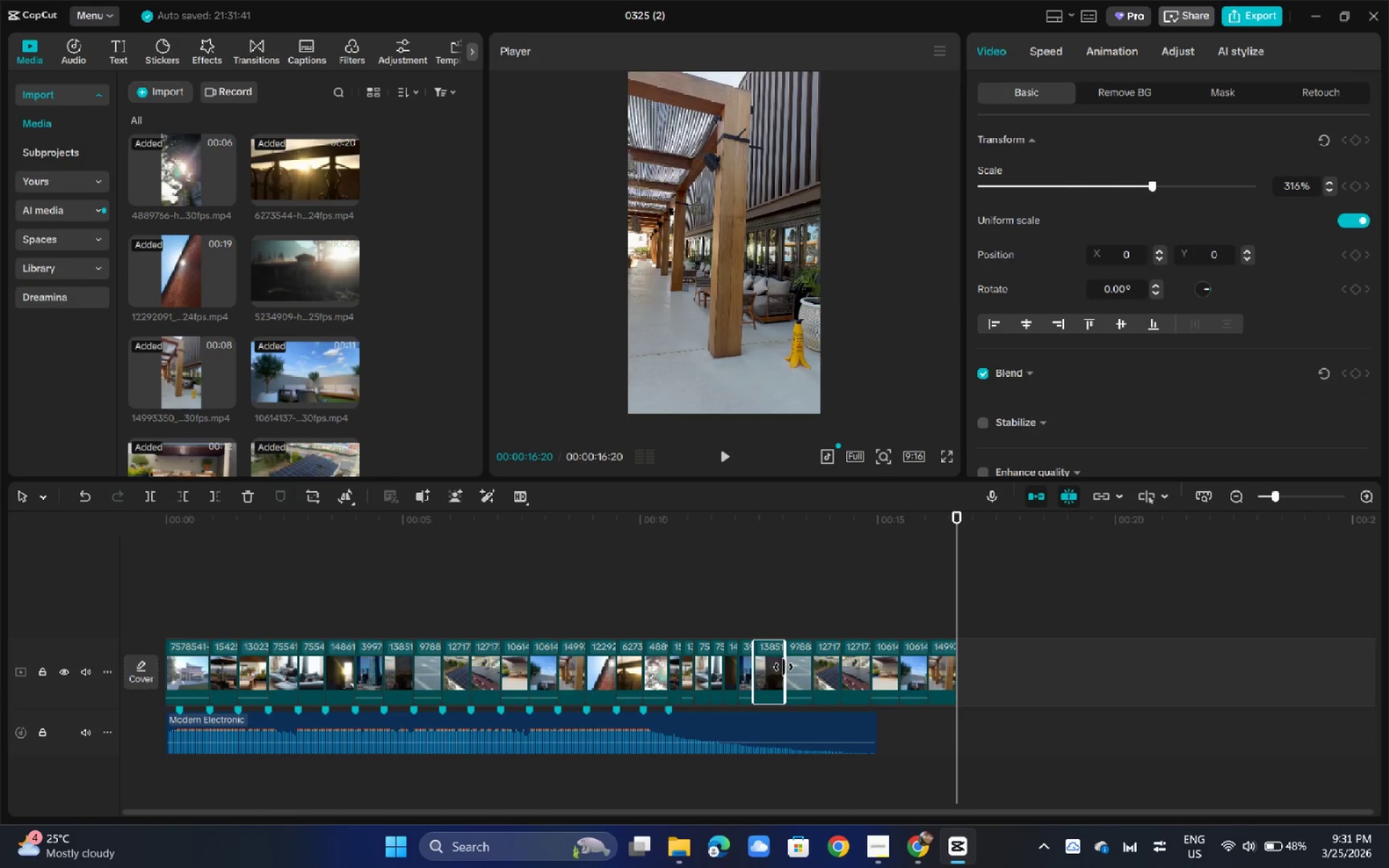 
left_click_drag(start_coordinate=[785, 668], to_coordinate=[765, 669])
 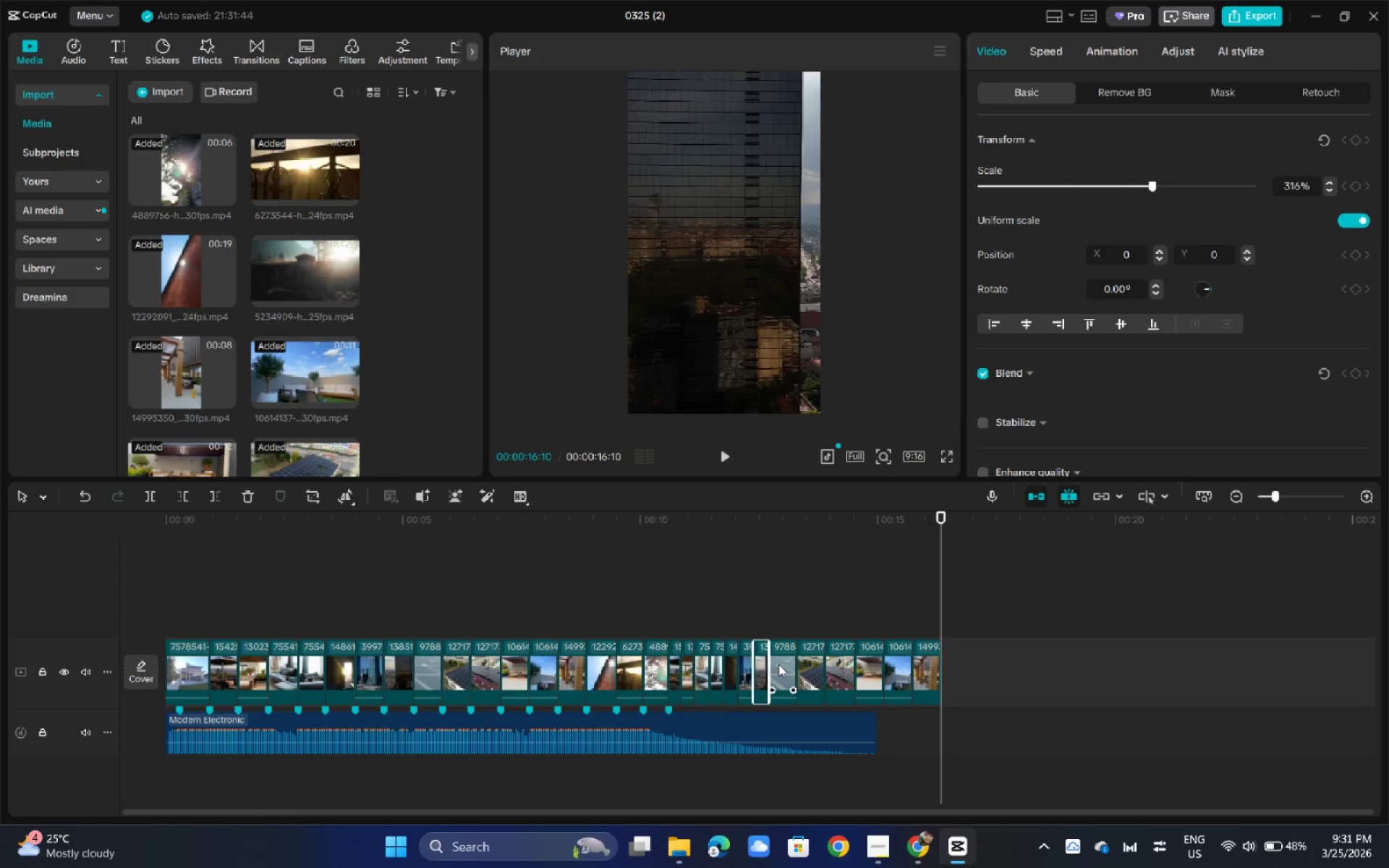 
left_click([778, 664])
 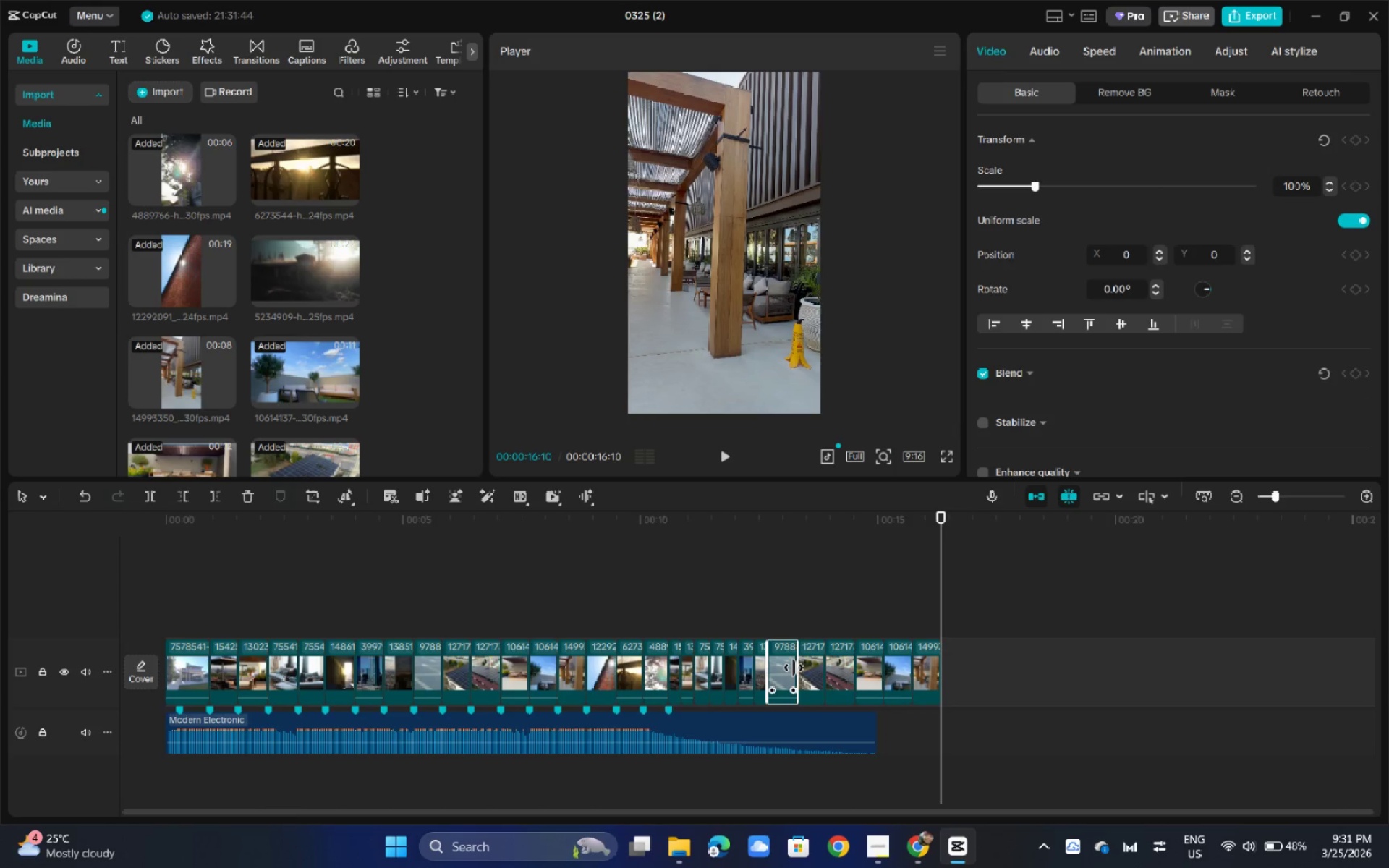 
left_click_drag(start_coordinate=[794, 668], to_coordinate=[779, 668])
 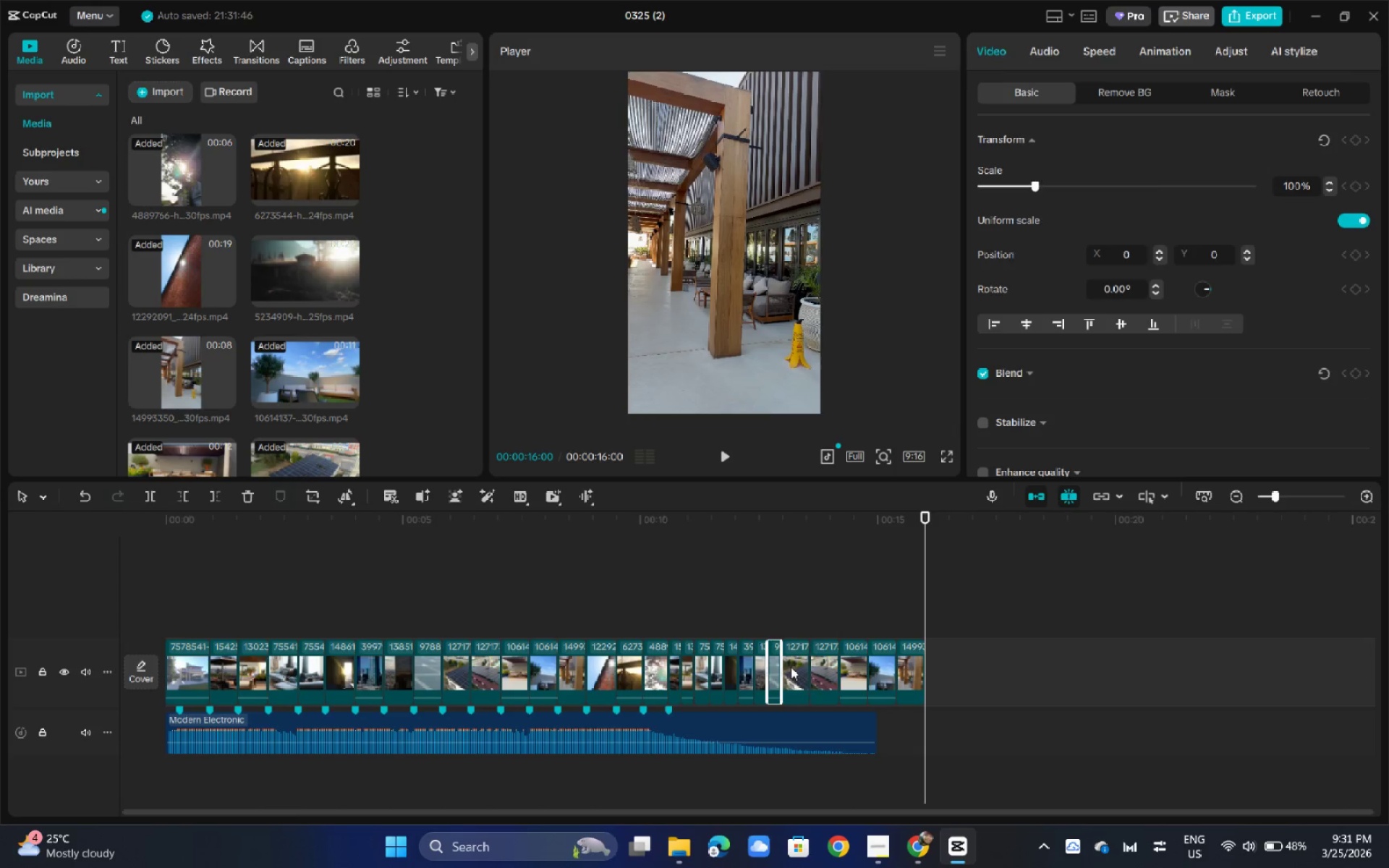 
left_click([791, 667])
 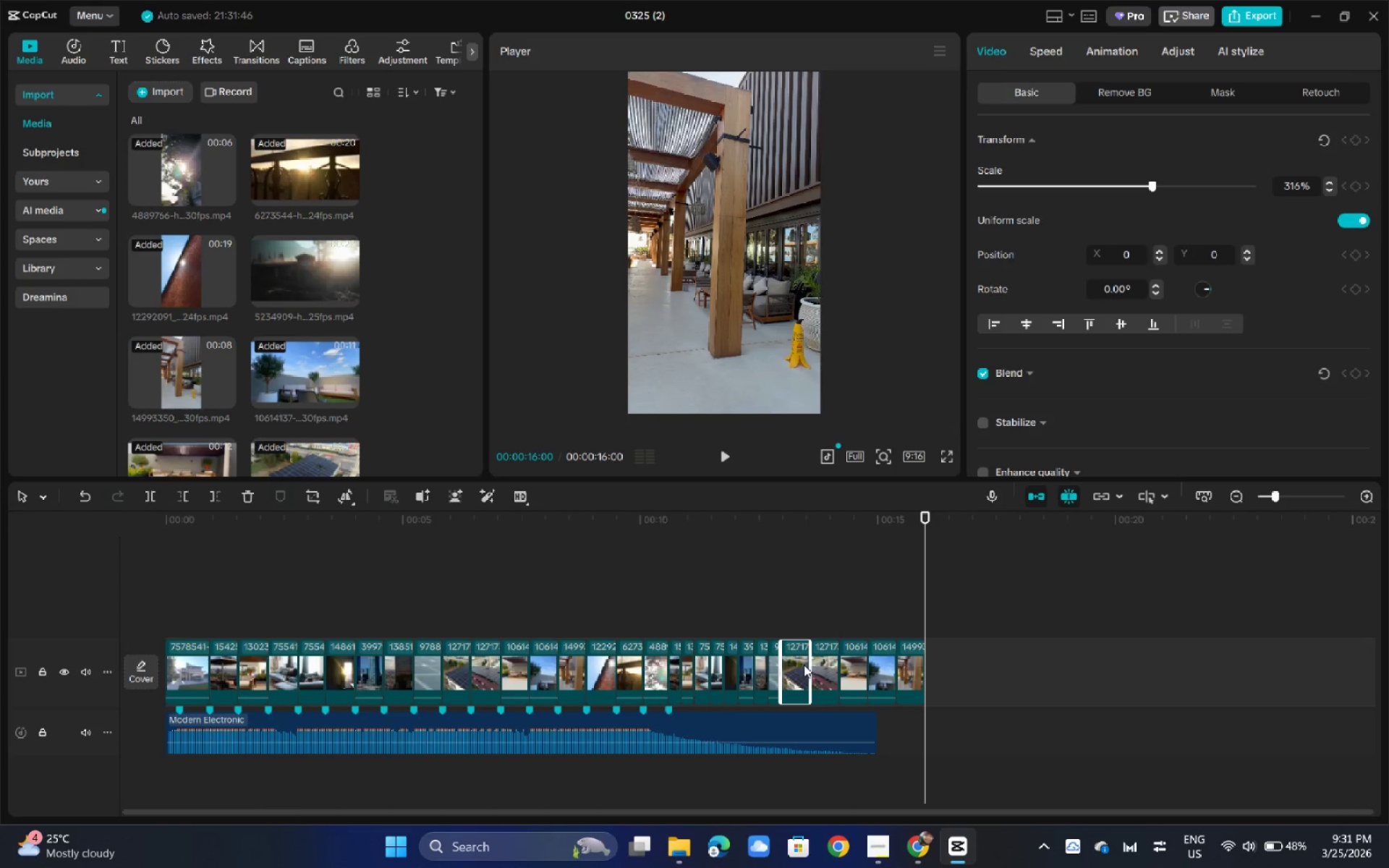 
left_click([804, 665])
 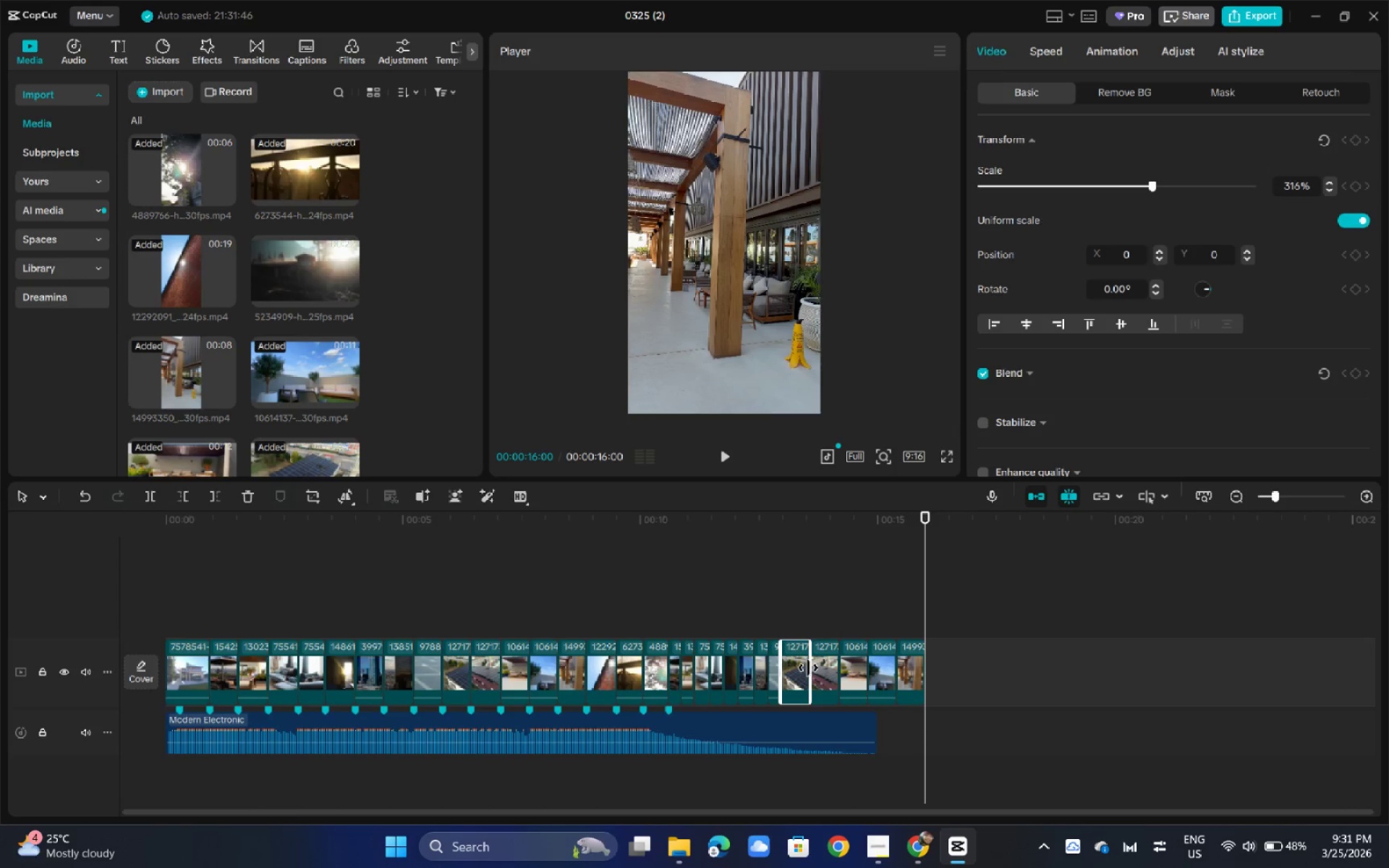 
left_click_drag(start_coordinate=[808, 668], to_coordinate=[791, 669])
 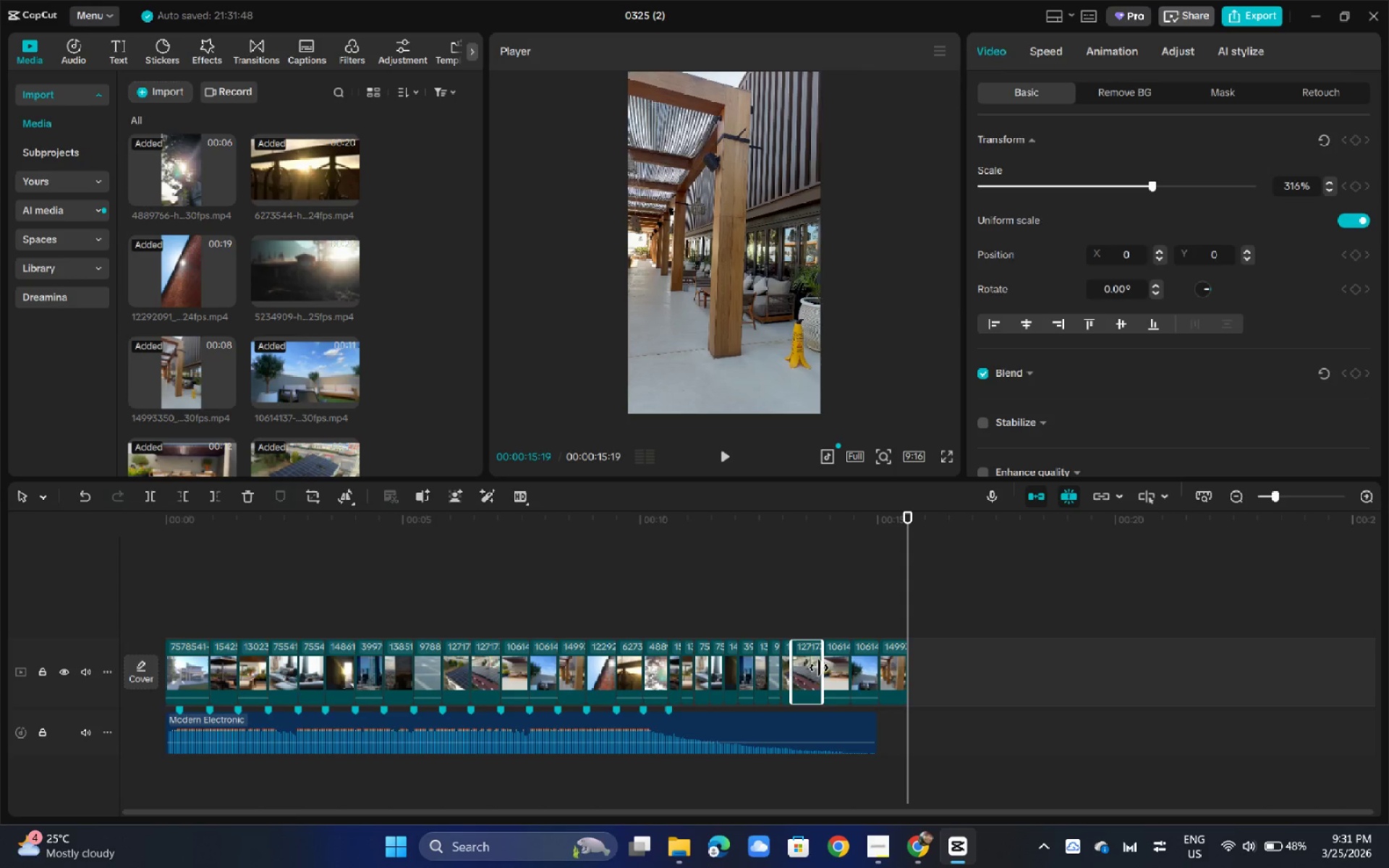 
left_click_drag(start_coordinate=[820, 668], to_coordinate=[803, 670])
 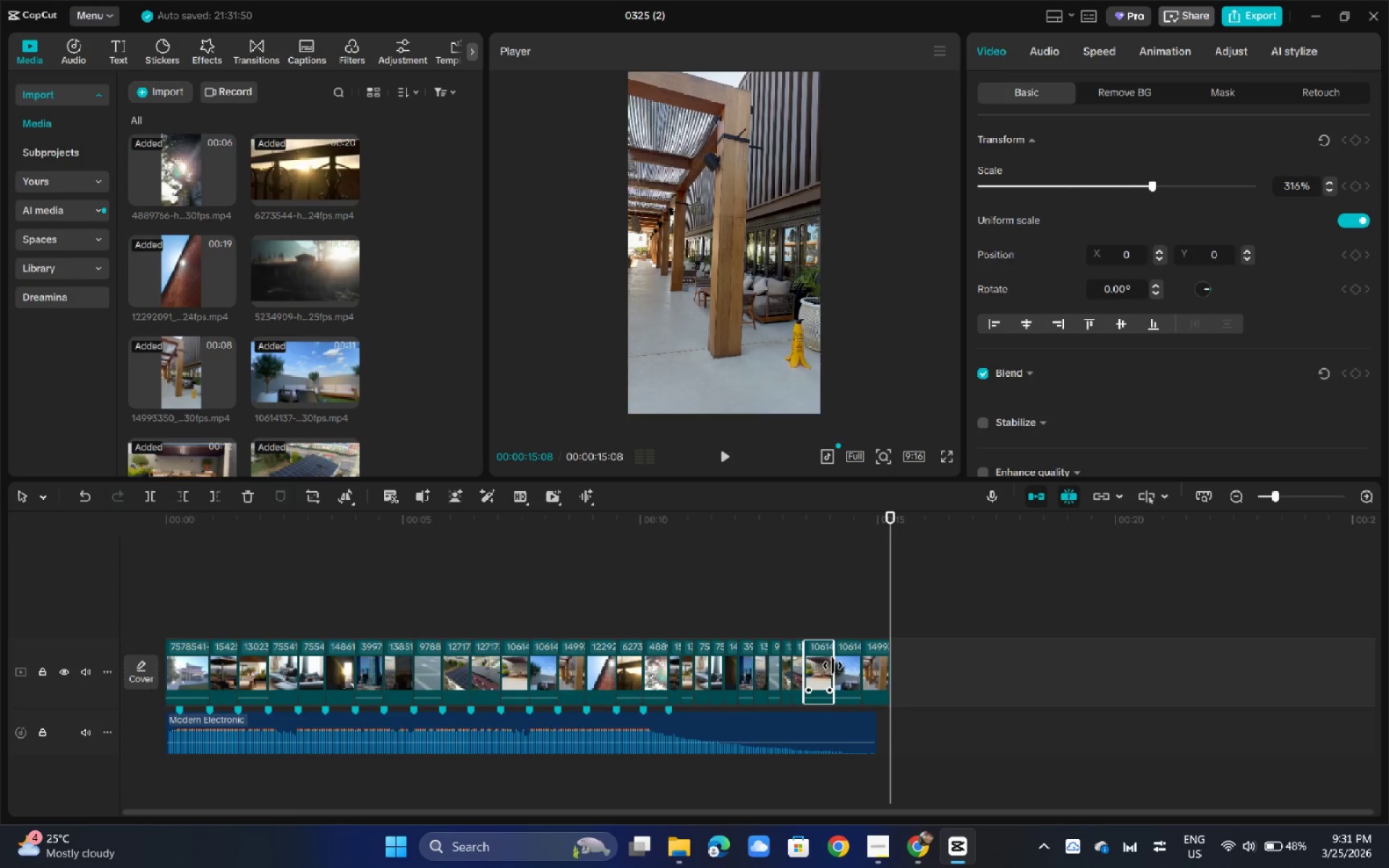 
left_click_drag(start_coordinate=[833, 665], to_coordinate=[812, 666])
 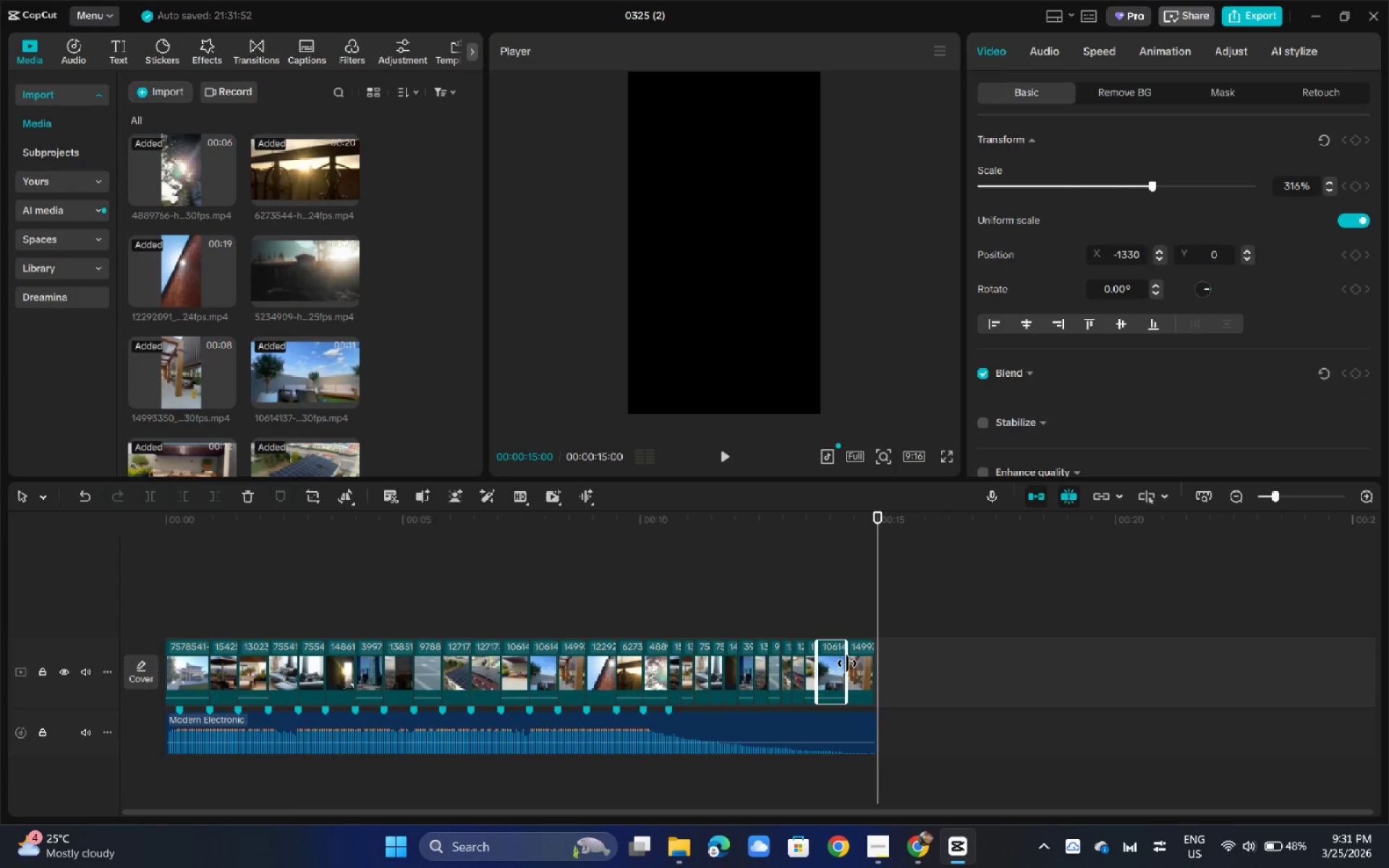 
left_click_drag(start_coordinate=[847, 663], to_coordinate=[827, 667])
 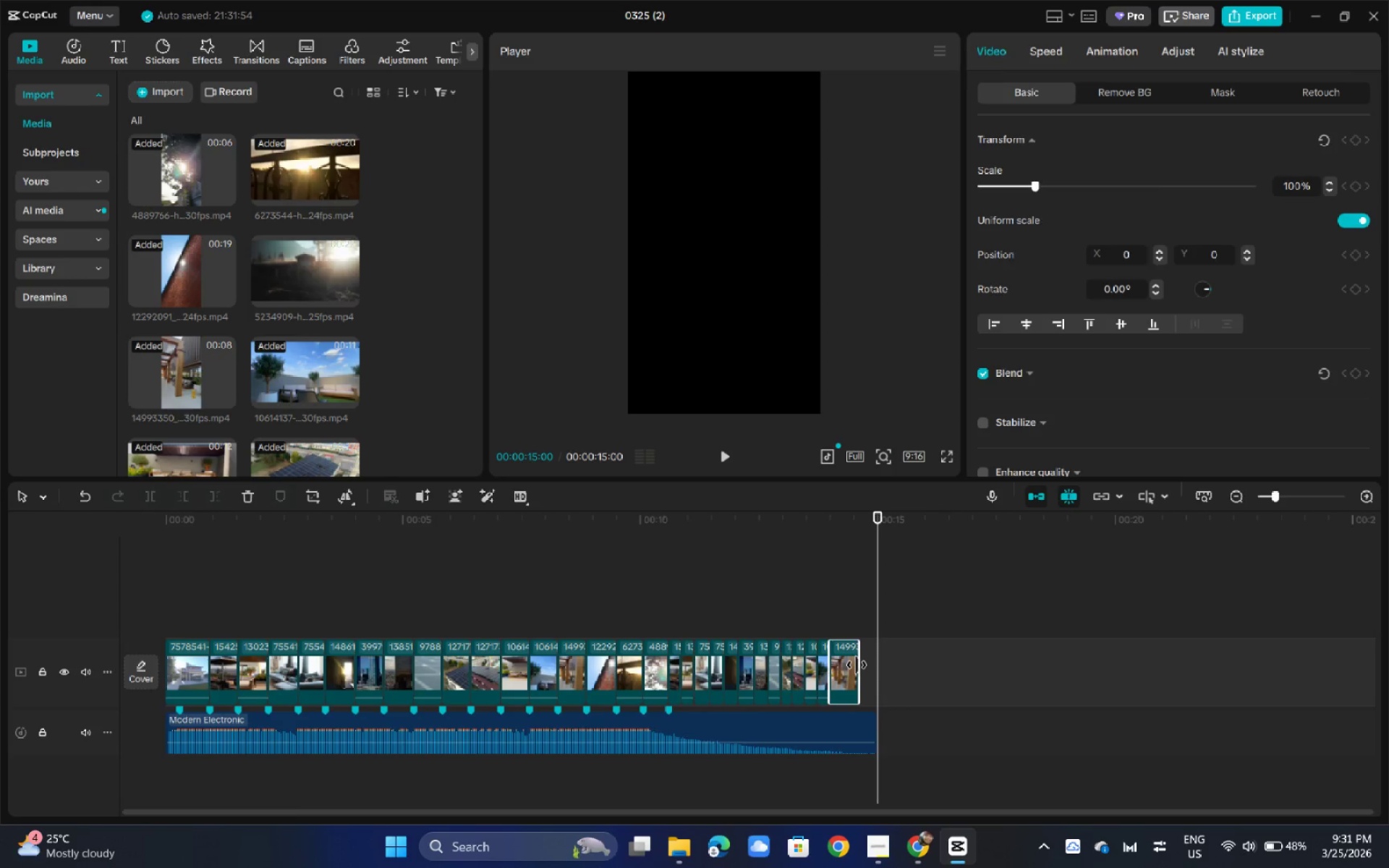 
left_click_drag(start_coordinate=[857, 665], to_coordinate=[841, 667])
 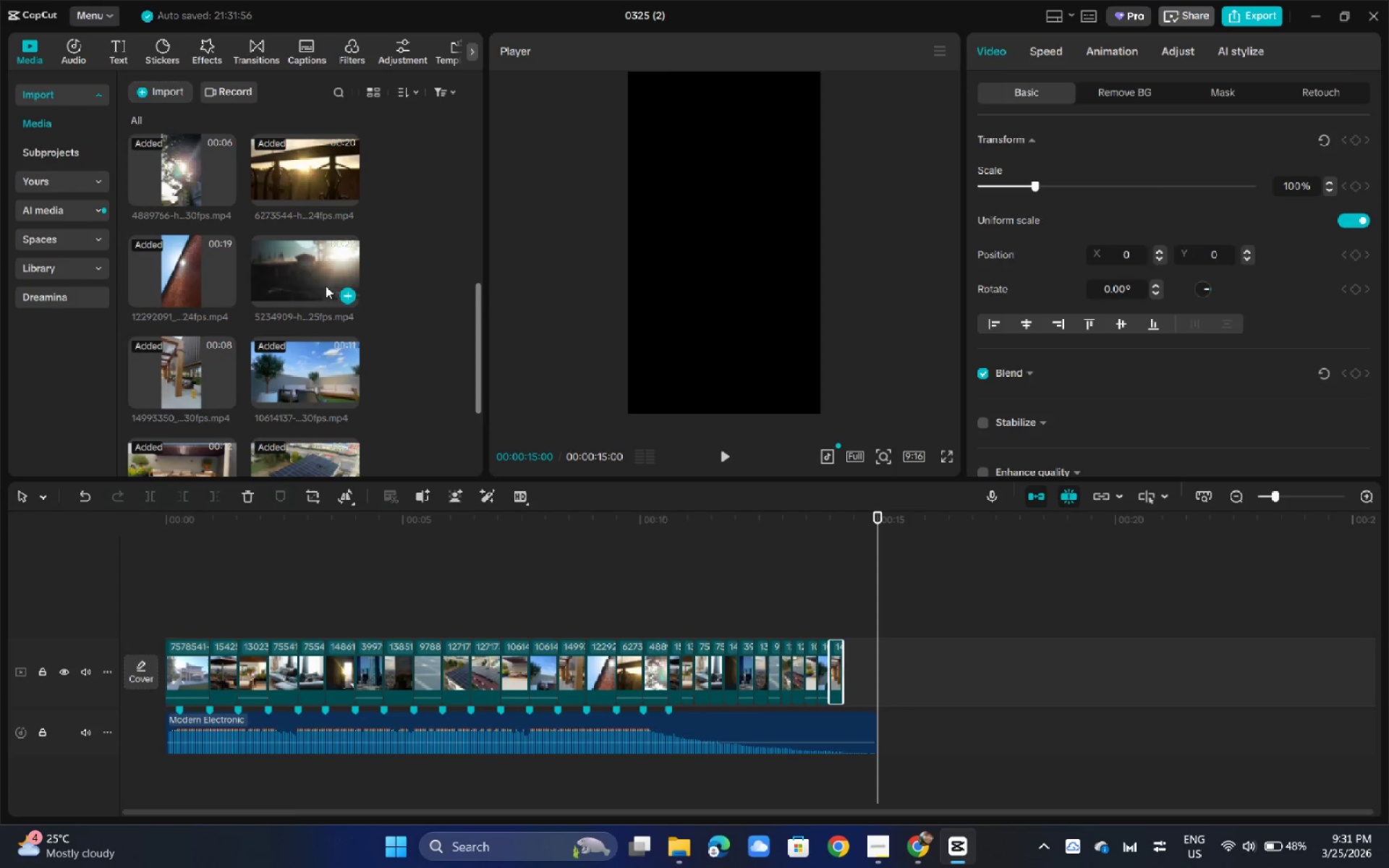 
left_click_drag(start_coordinate=[294, 280], to_coordinate=[863, 660])
 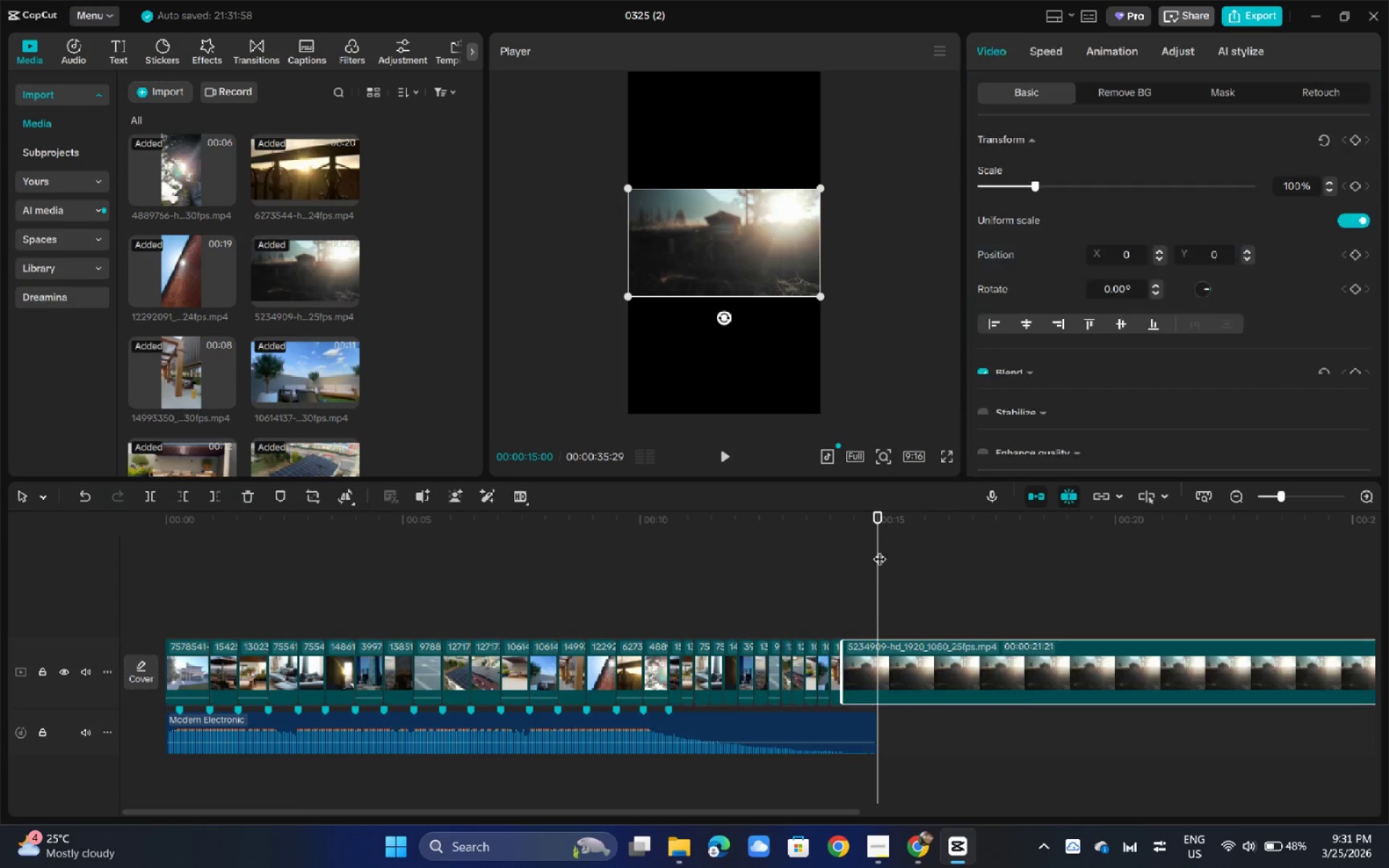 
mouse_move([865, 542])
 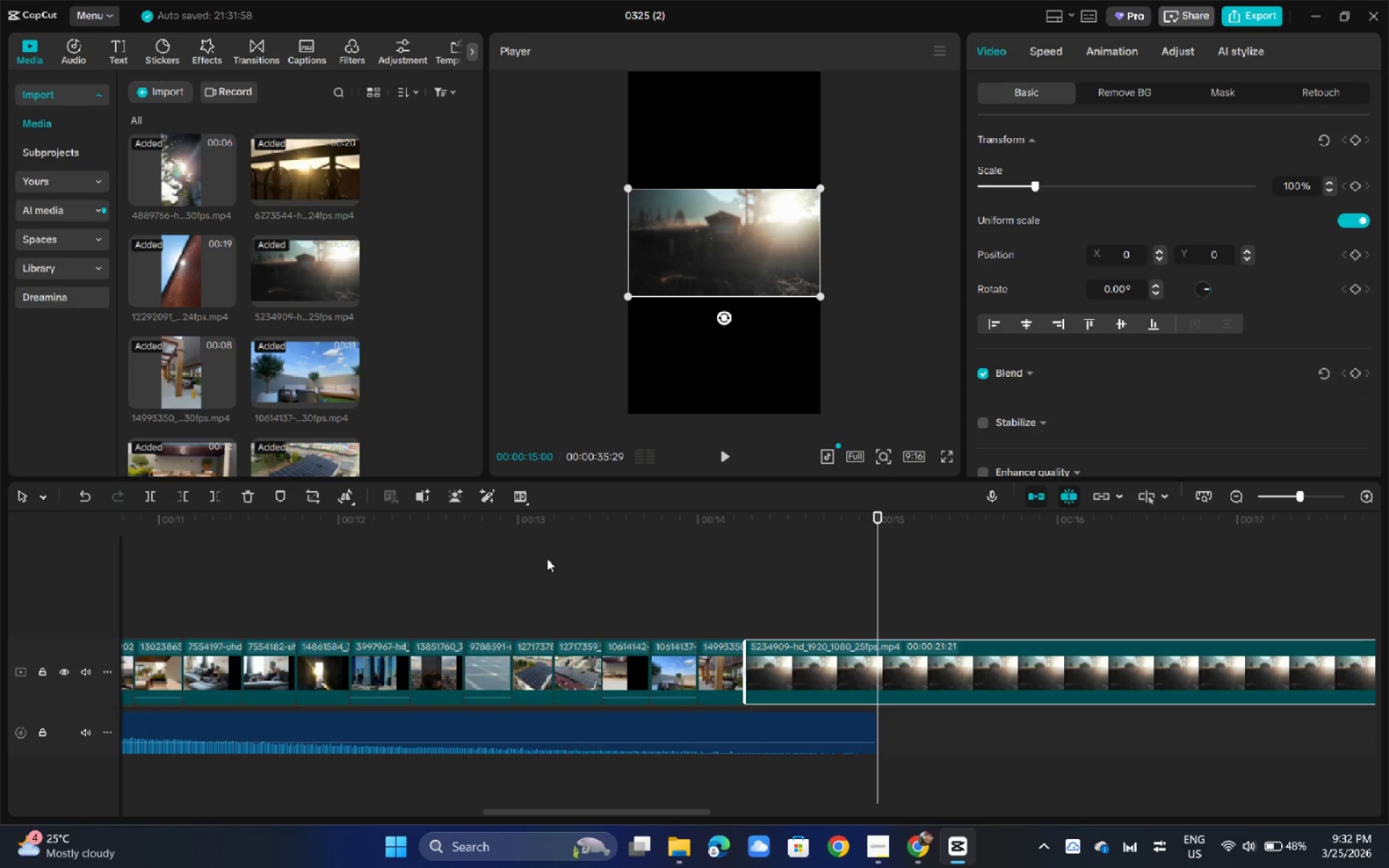 
left_click([1270, 495])
 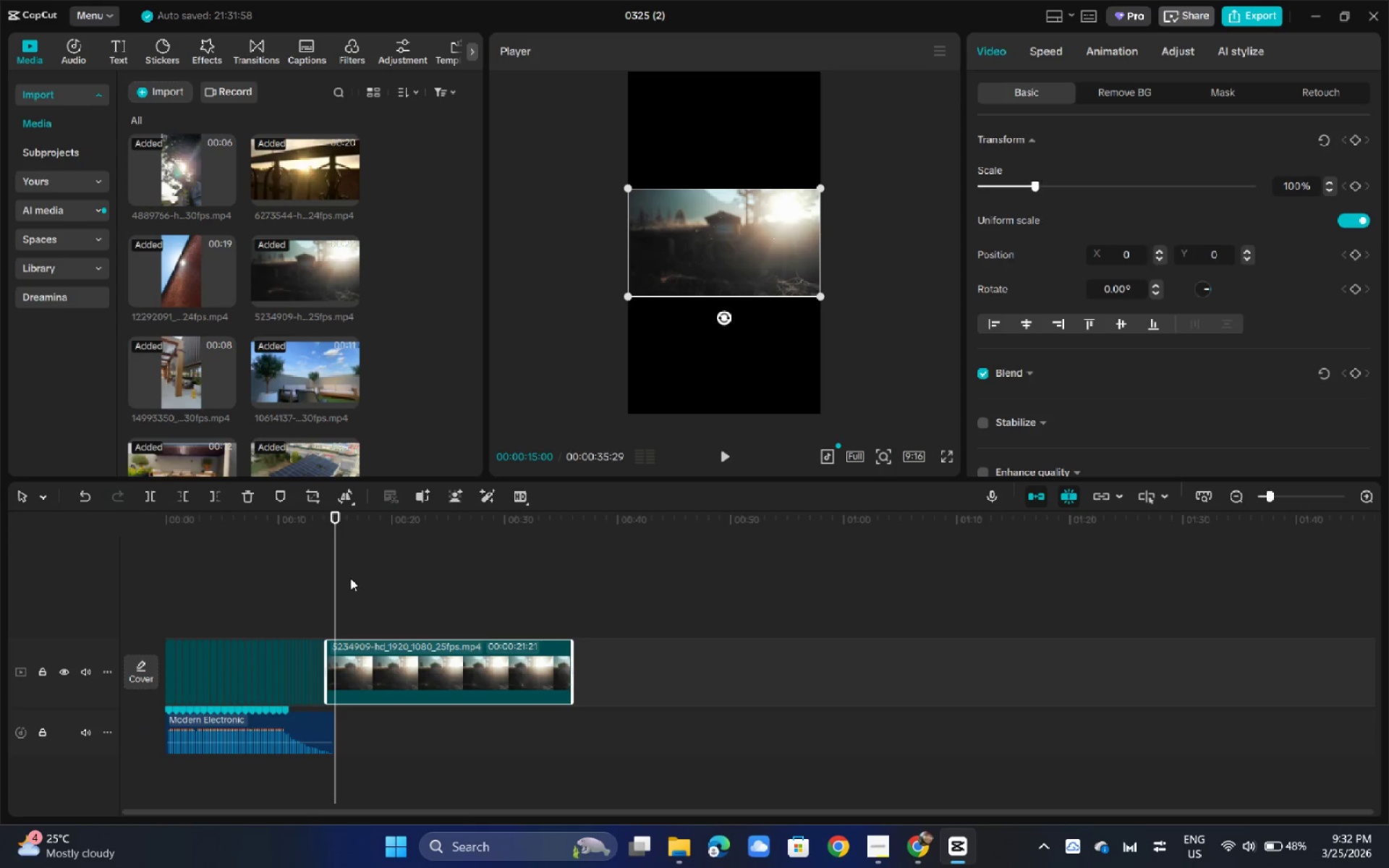 
left_click([282, 527])
 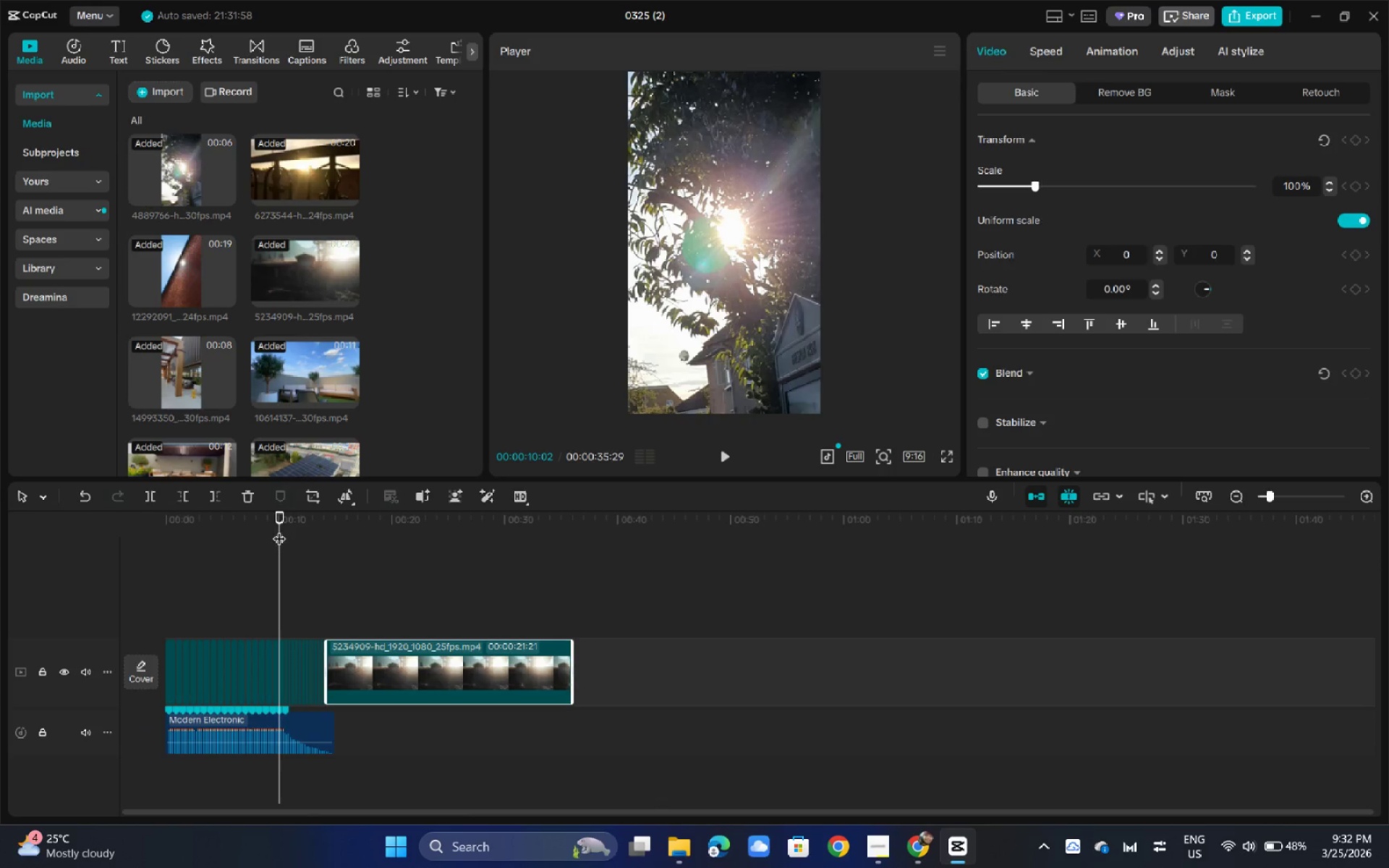 
key(Space)
 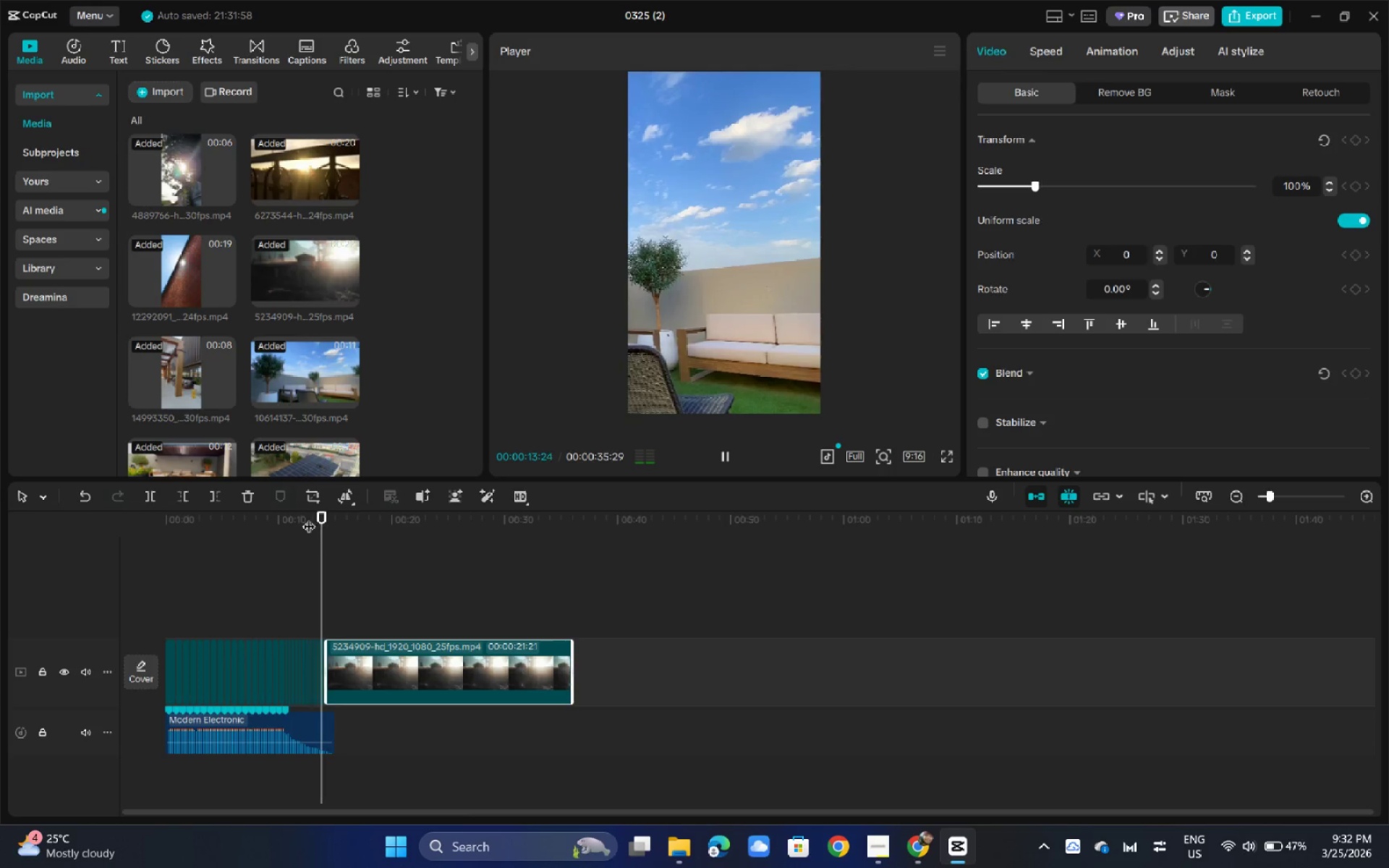 
wait(5.01)
 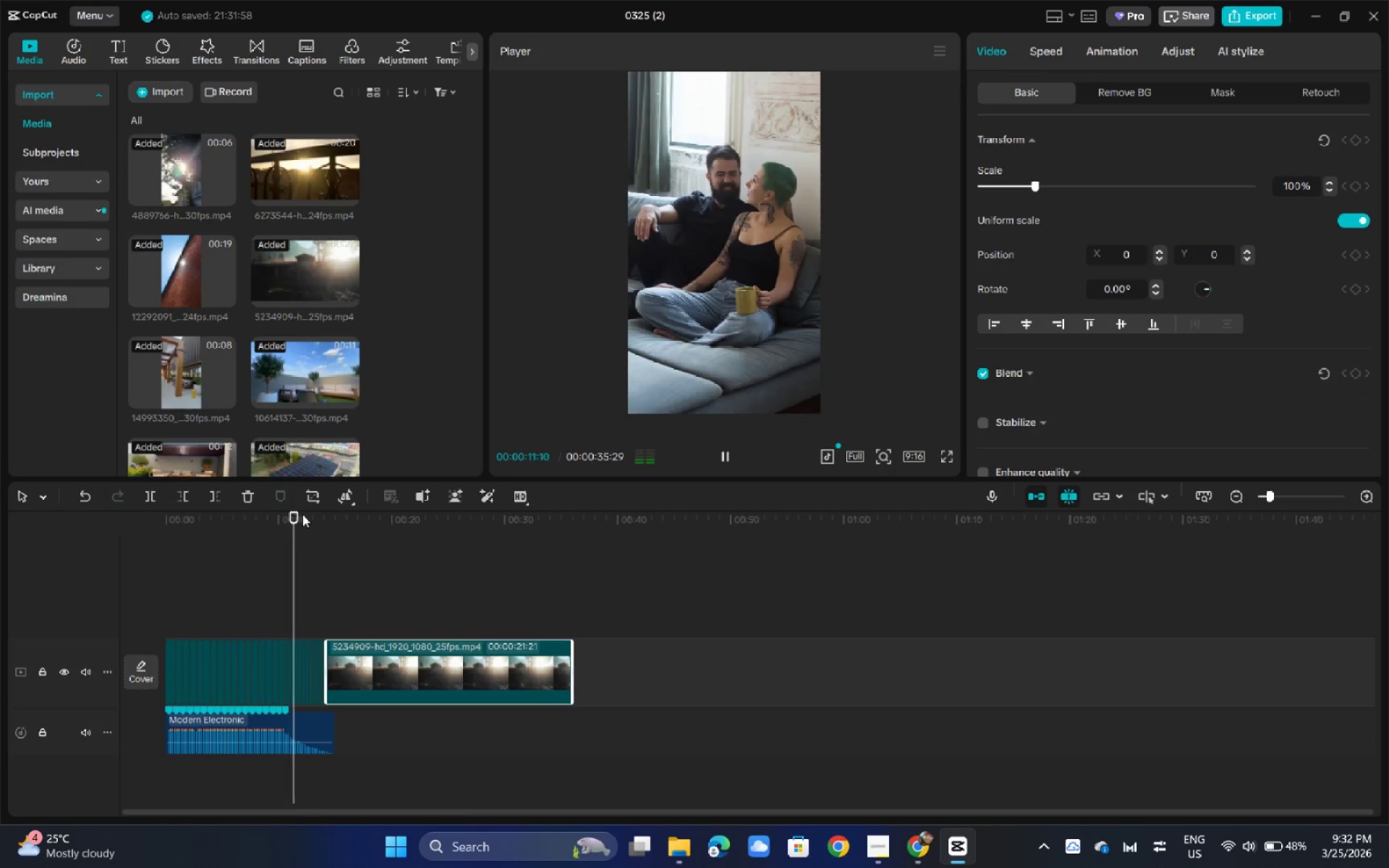 
key(Space)
 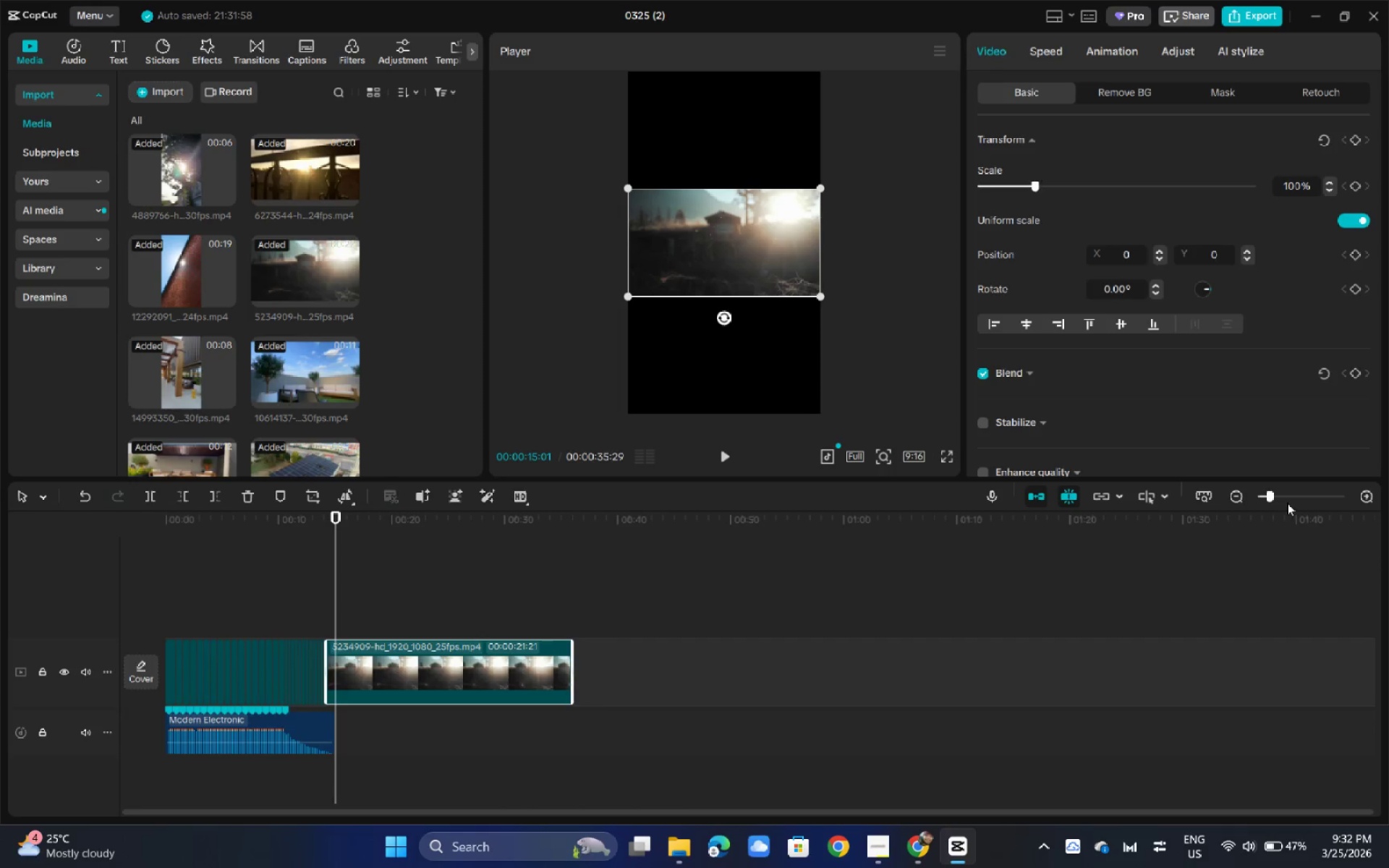 
left_click([1287, 499])
 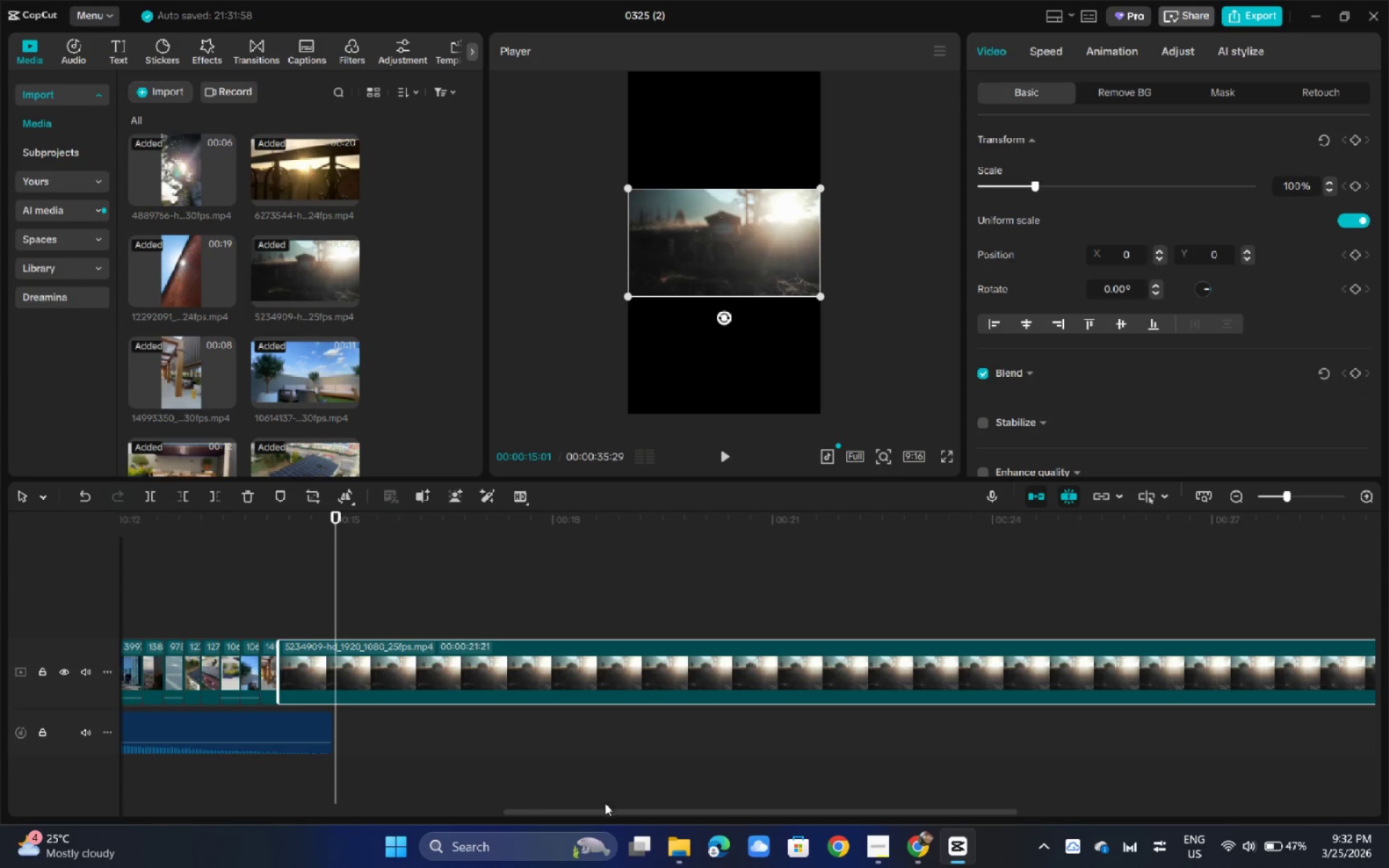 
left_click_drag(start_coordinate=[602, 811], to_coordinate=[426, 804])
 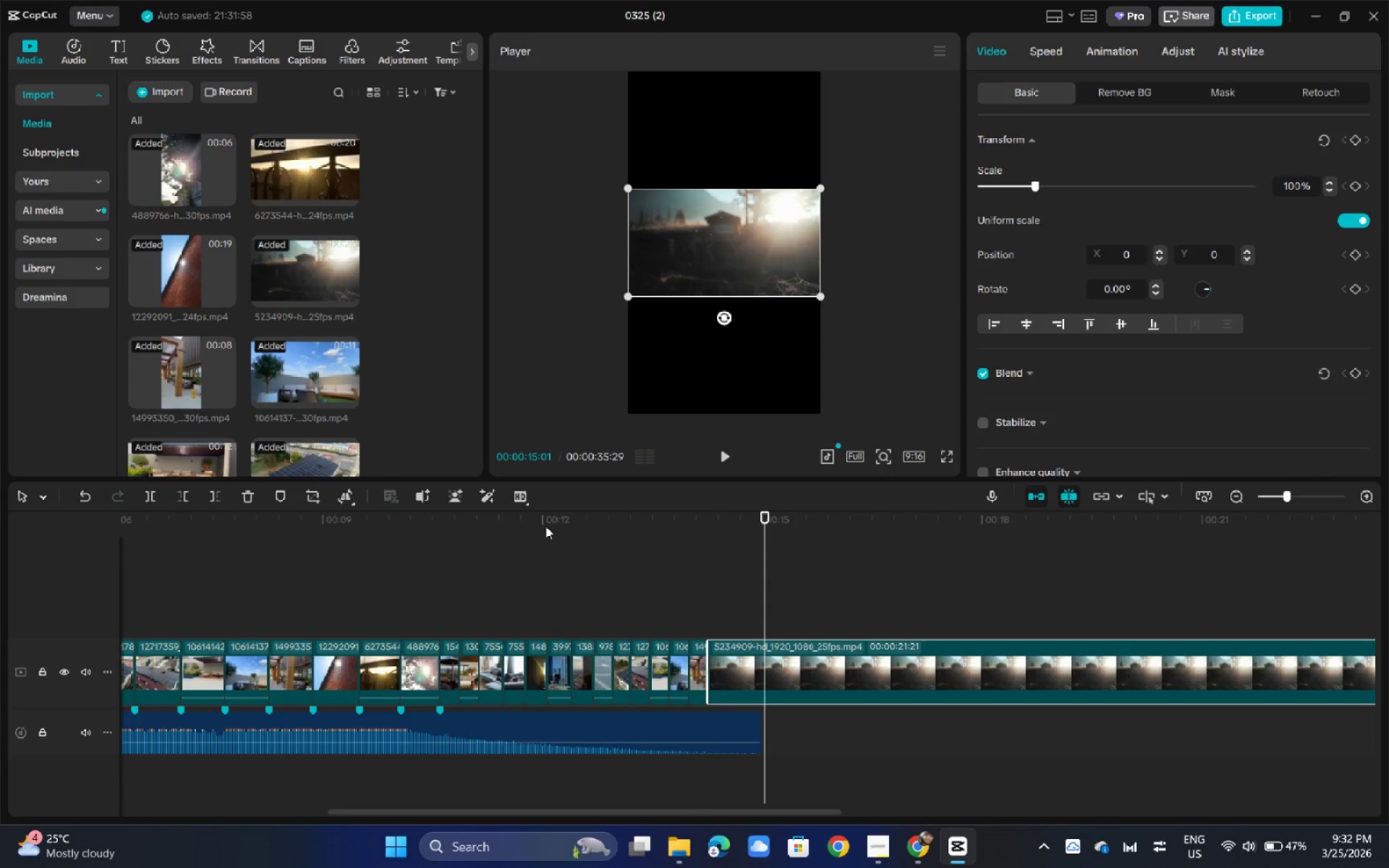 
wait(5.48)
 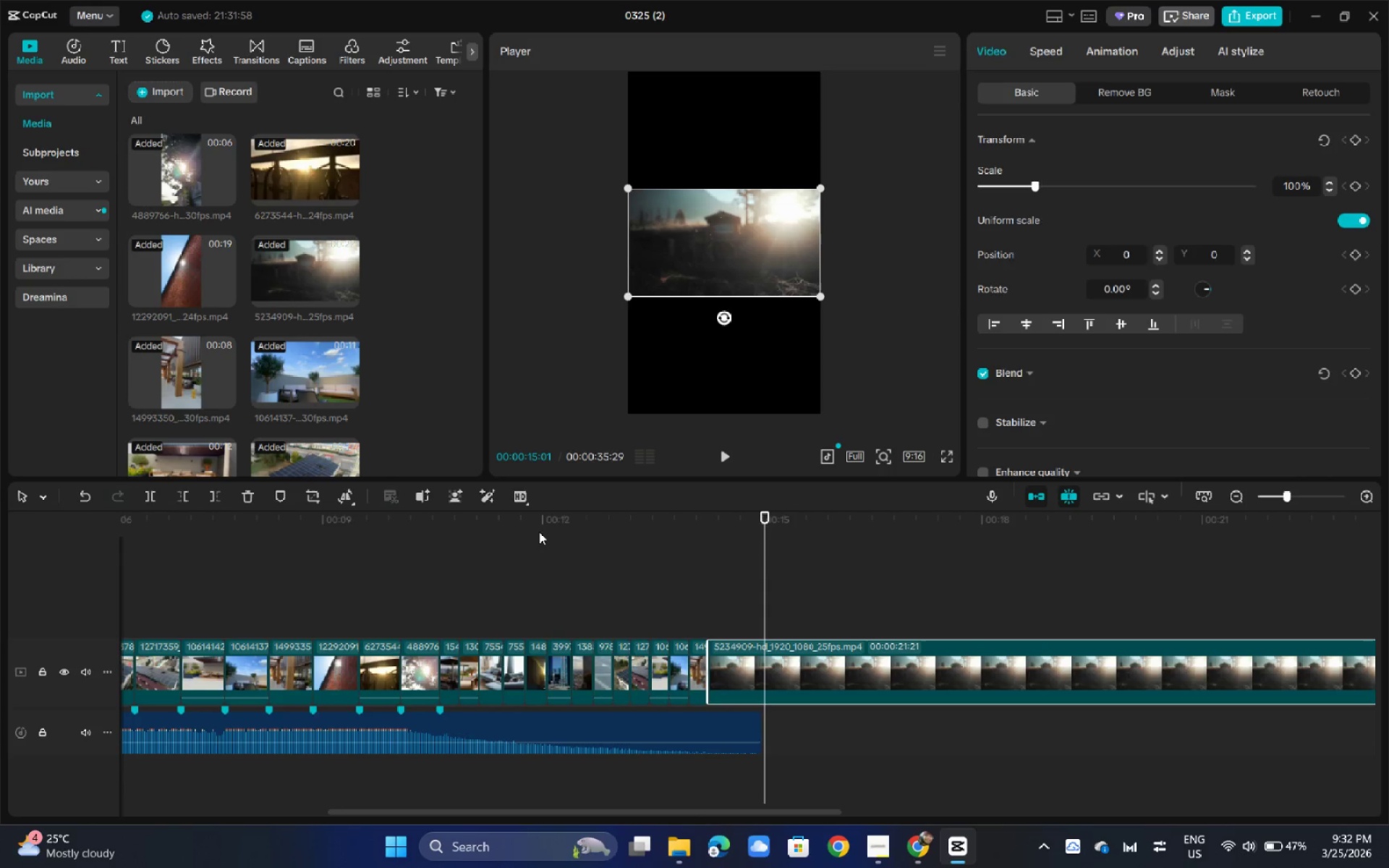 
left_click([560, 646])
 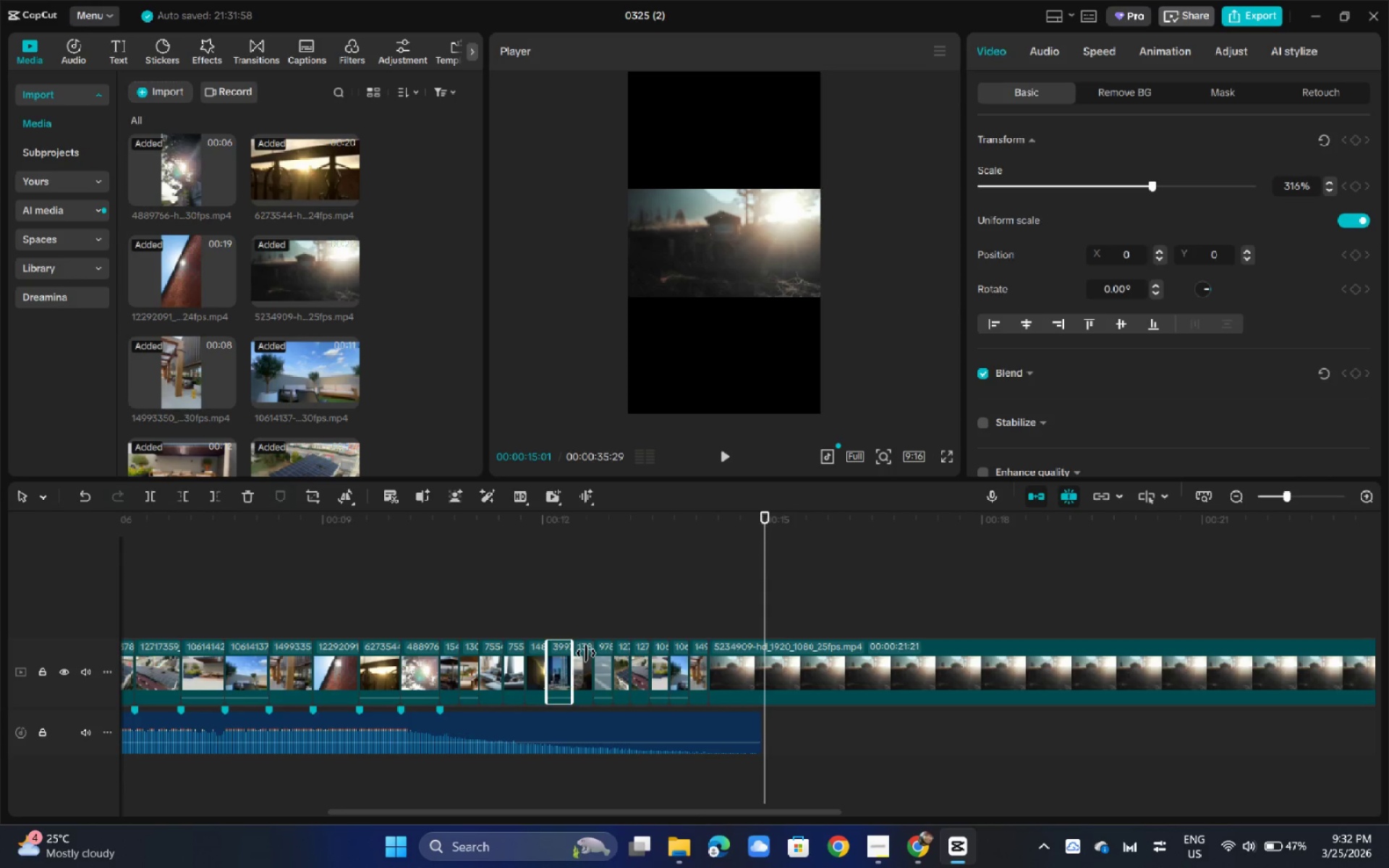 
left_click([586, 653])
 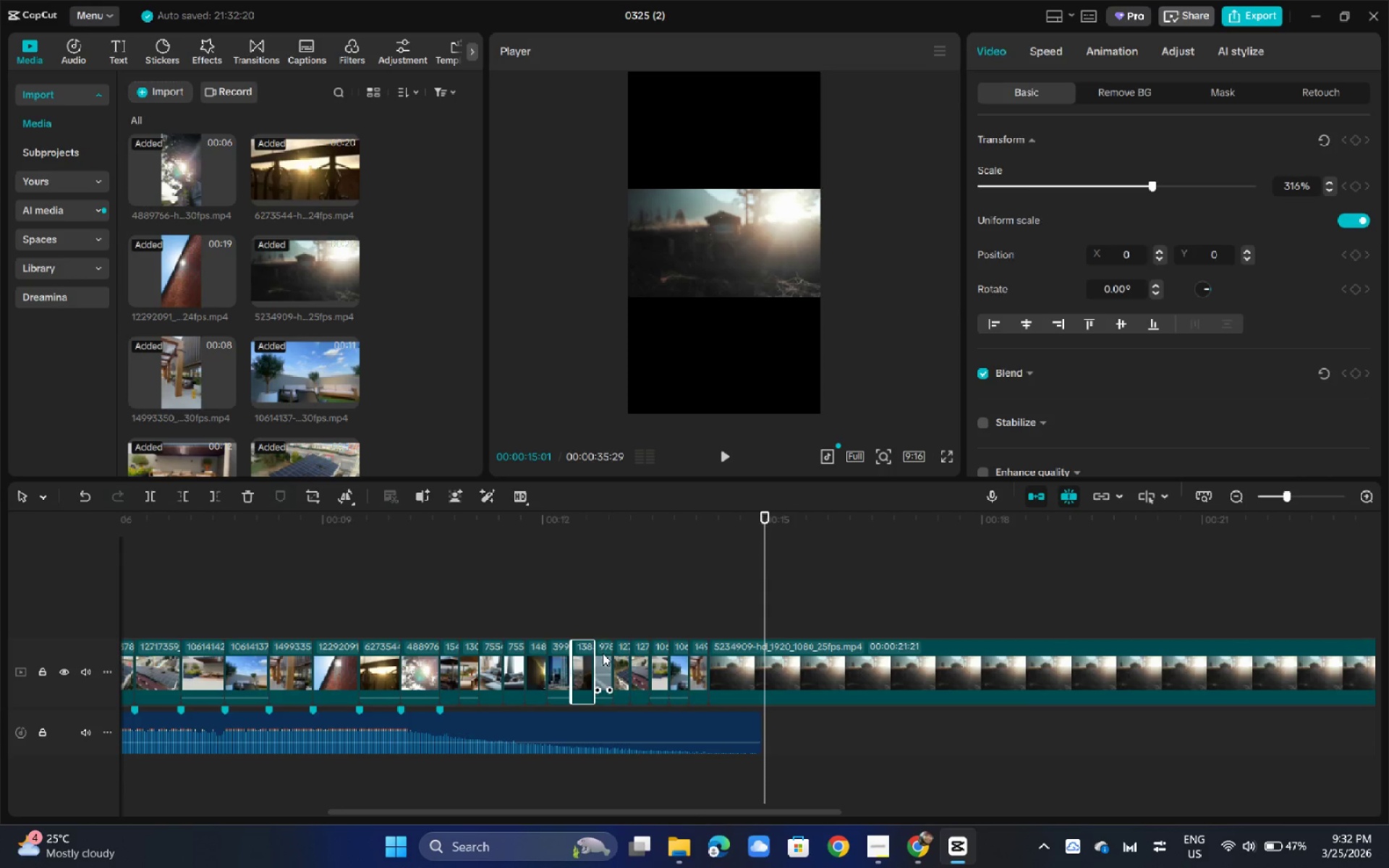 
double_click([548, 662])
 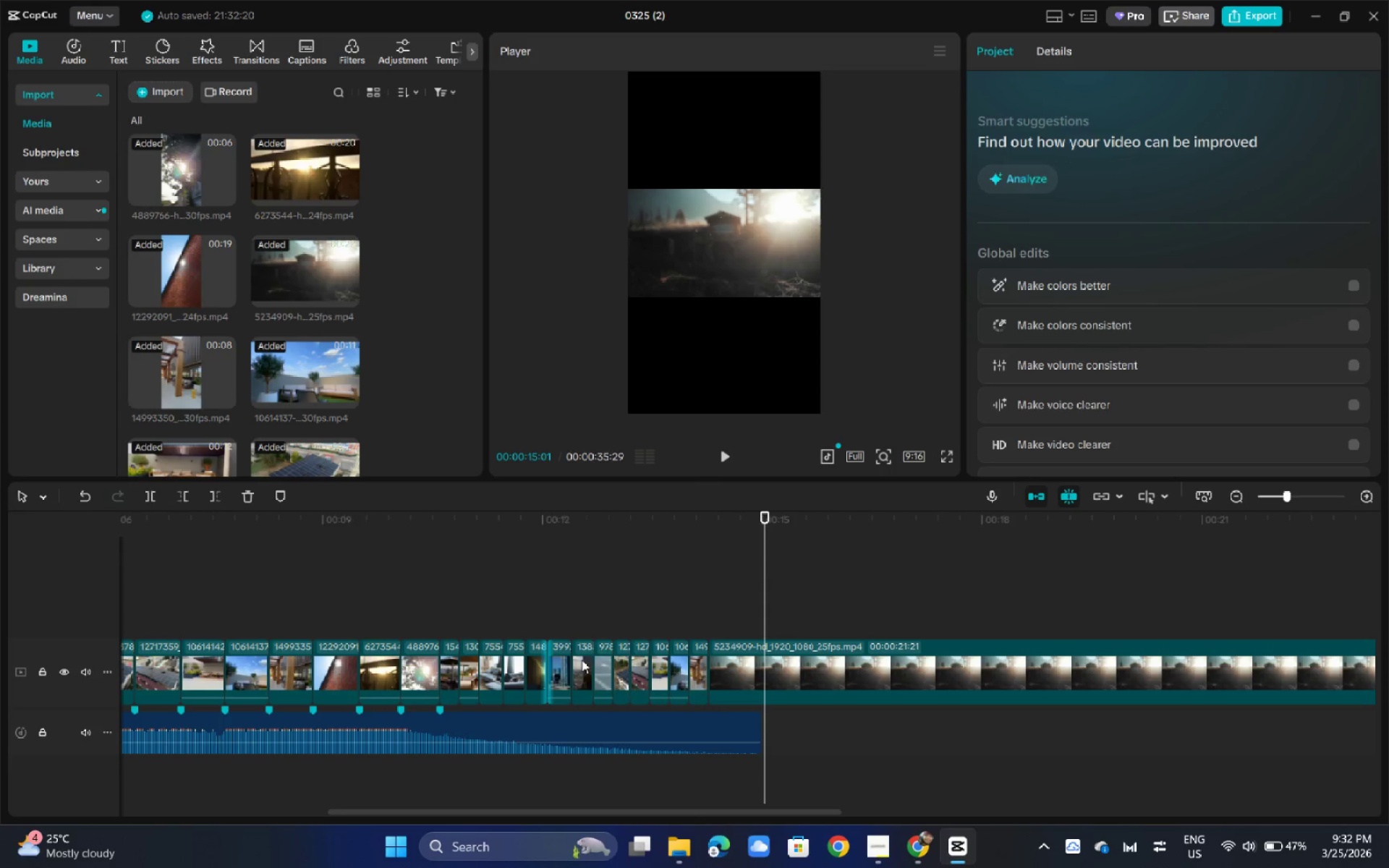 
left_click([598, 659])
 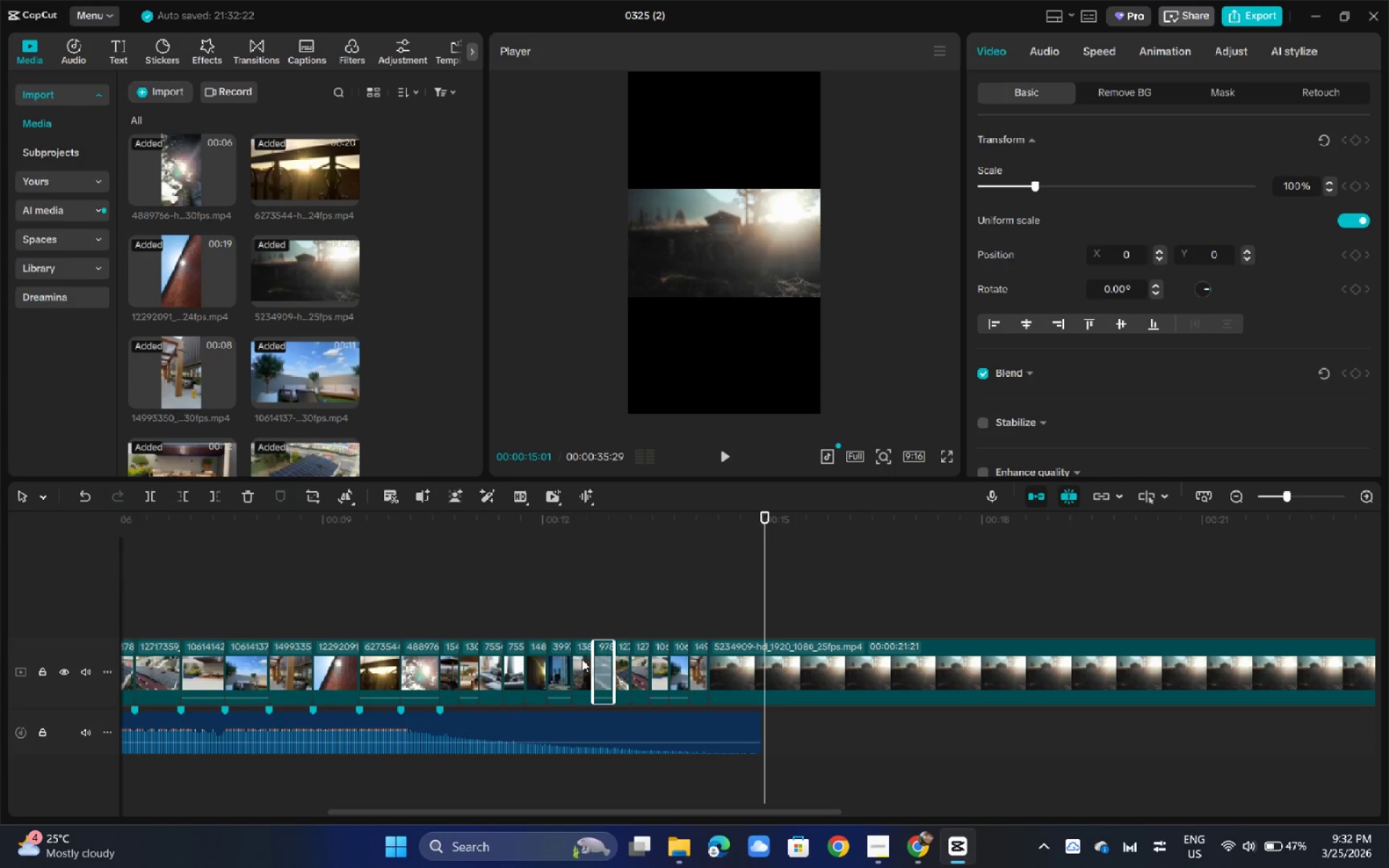 
left_click([581, 659])
 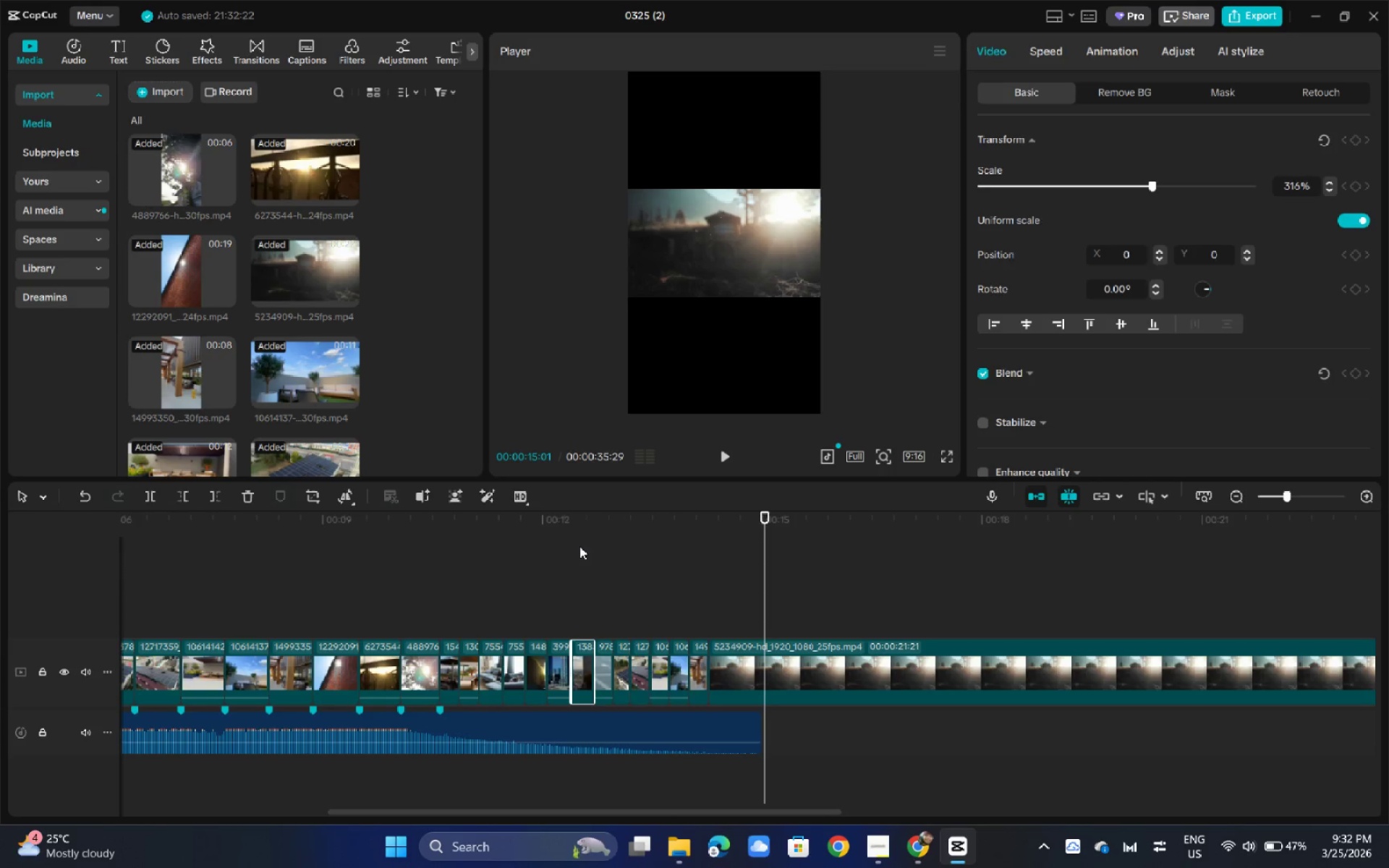 
left_click_drag(start_coordinate=[585, 529], to_coordinate=[498, 536])
 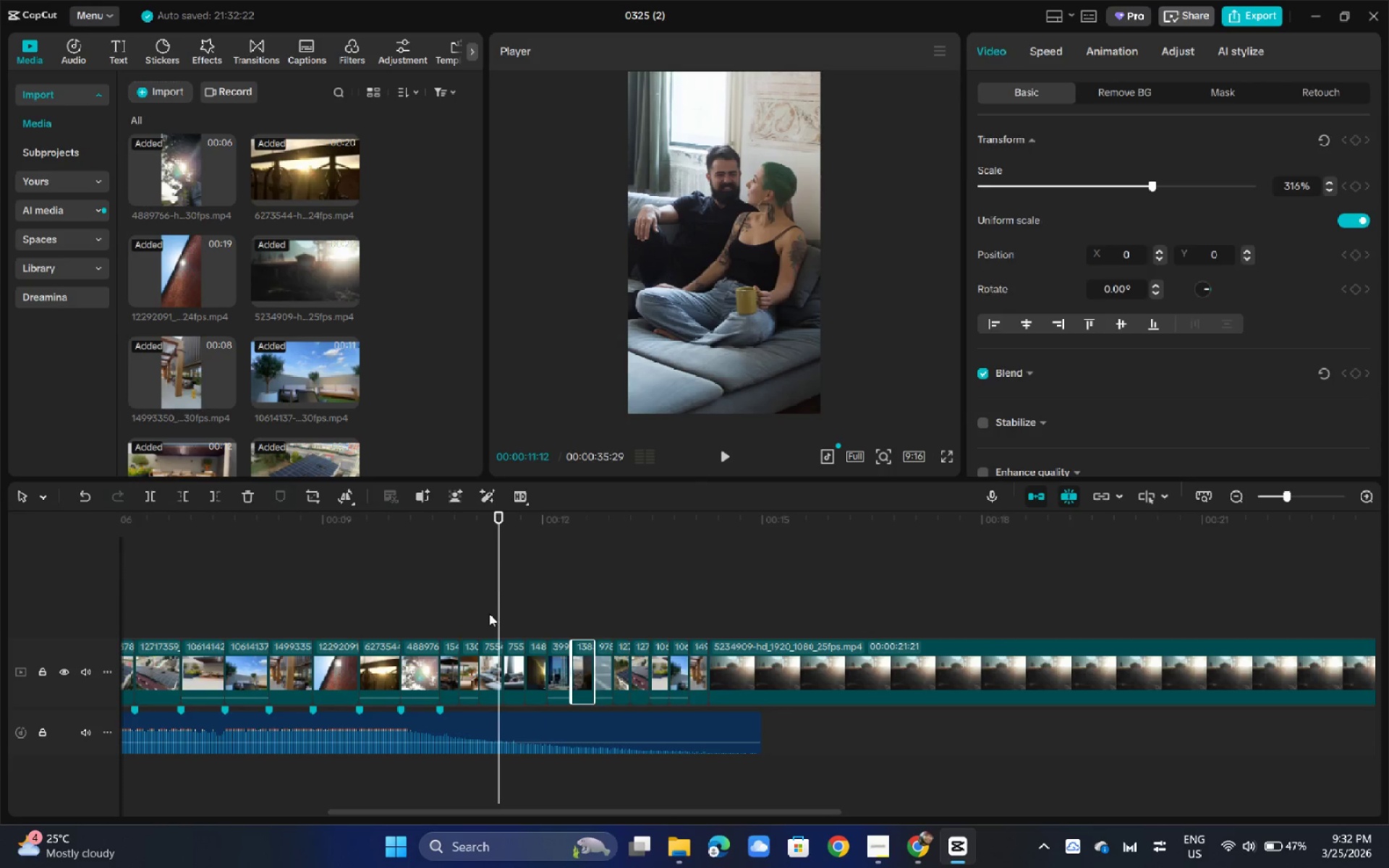 
left_click_drag(start_coordinate=[489, 613], to_coordinate=[518, 656])
 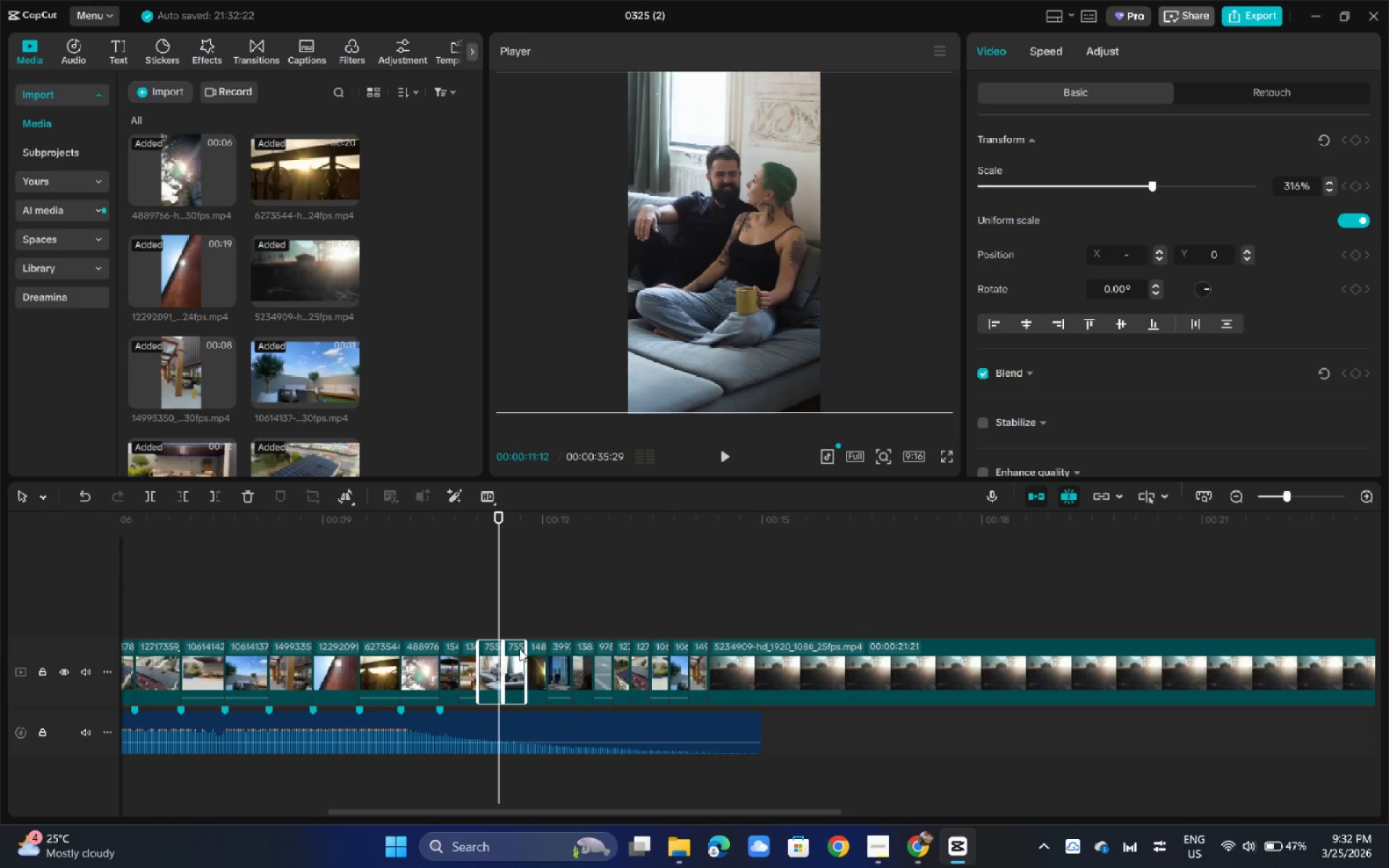 
key(Delete)
 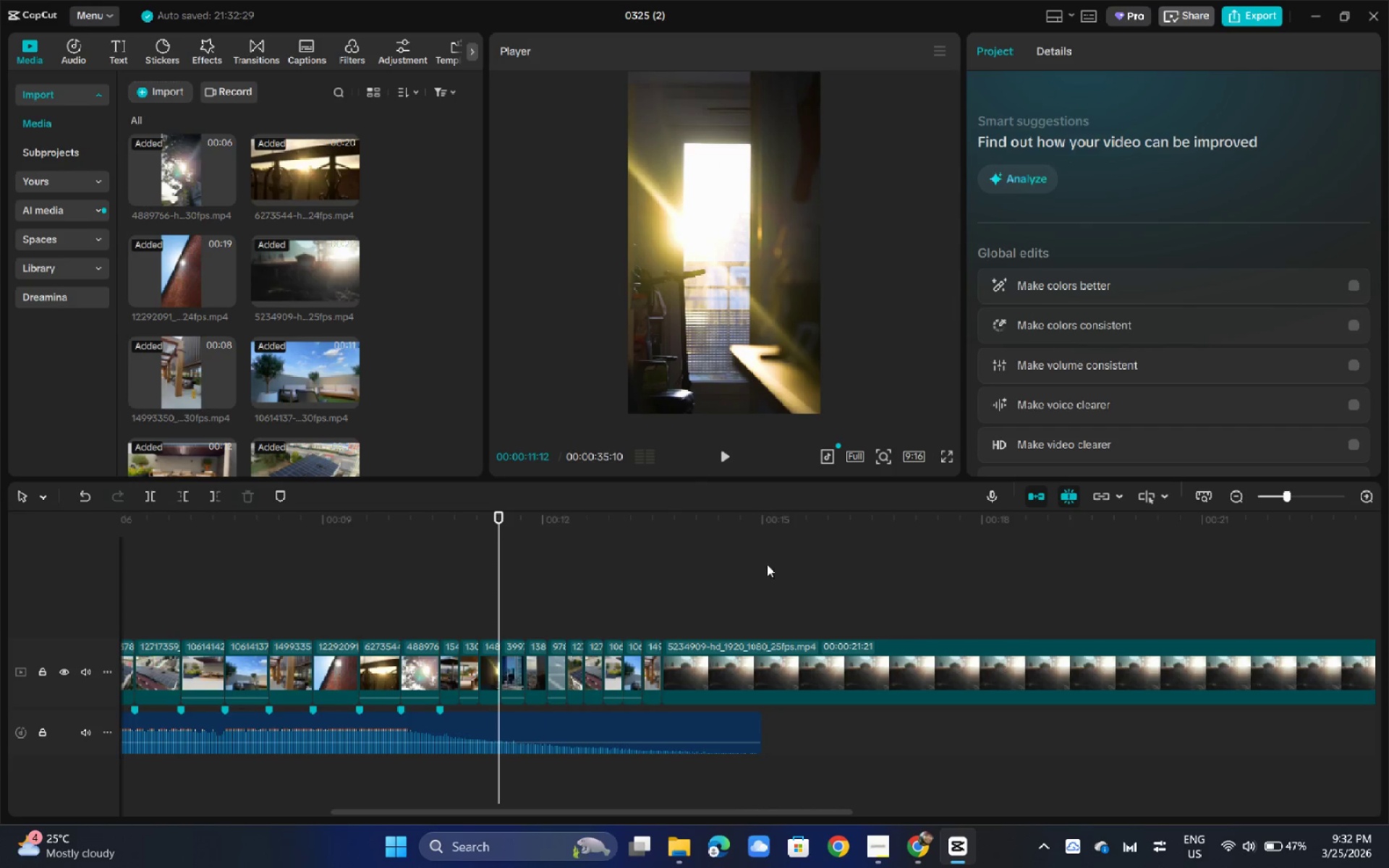 
left_click_drag(start_coordinate=[755, 525], to_coordinate=[763, 523])
 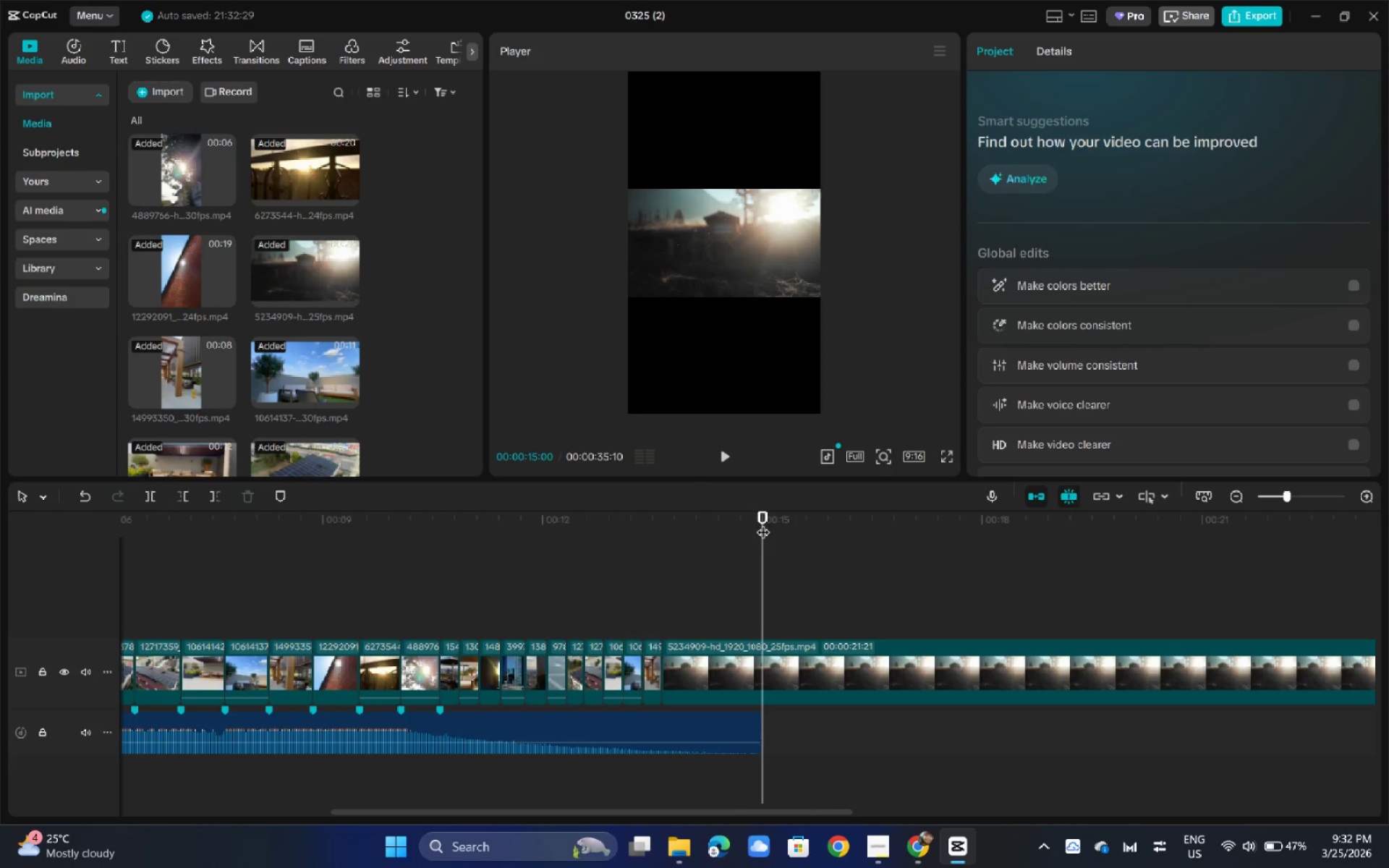 
key(Control+B)
 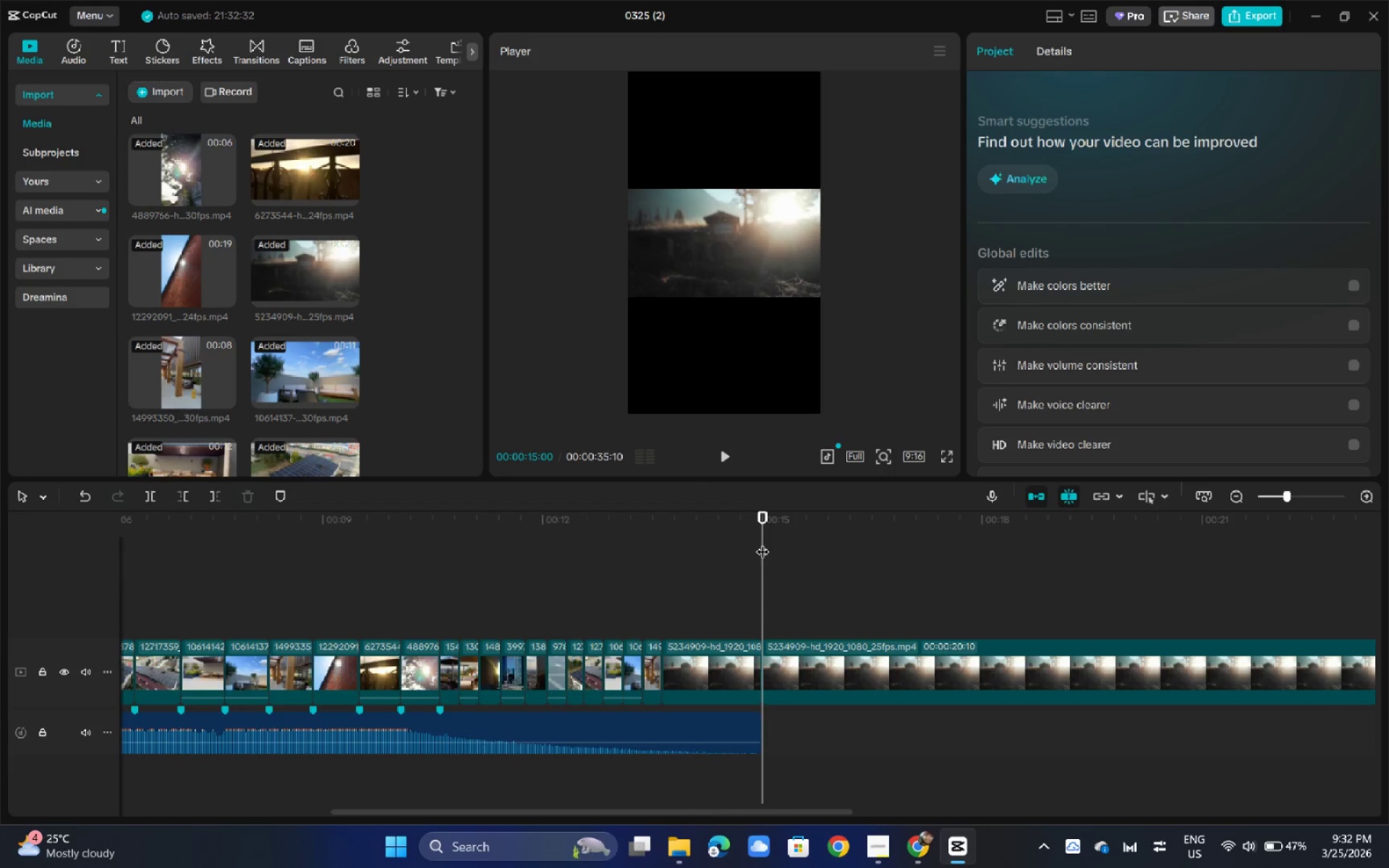 
hold_key(key=ControlLeft, duration=0.33)
 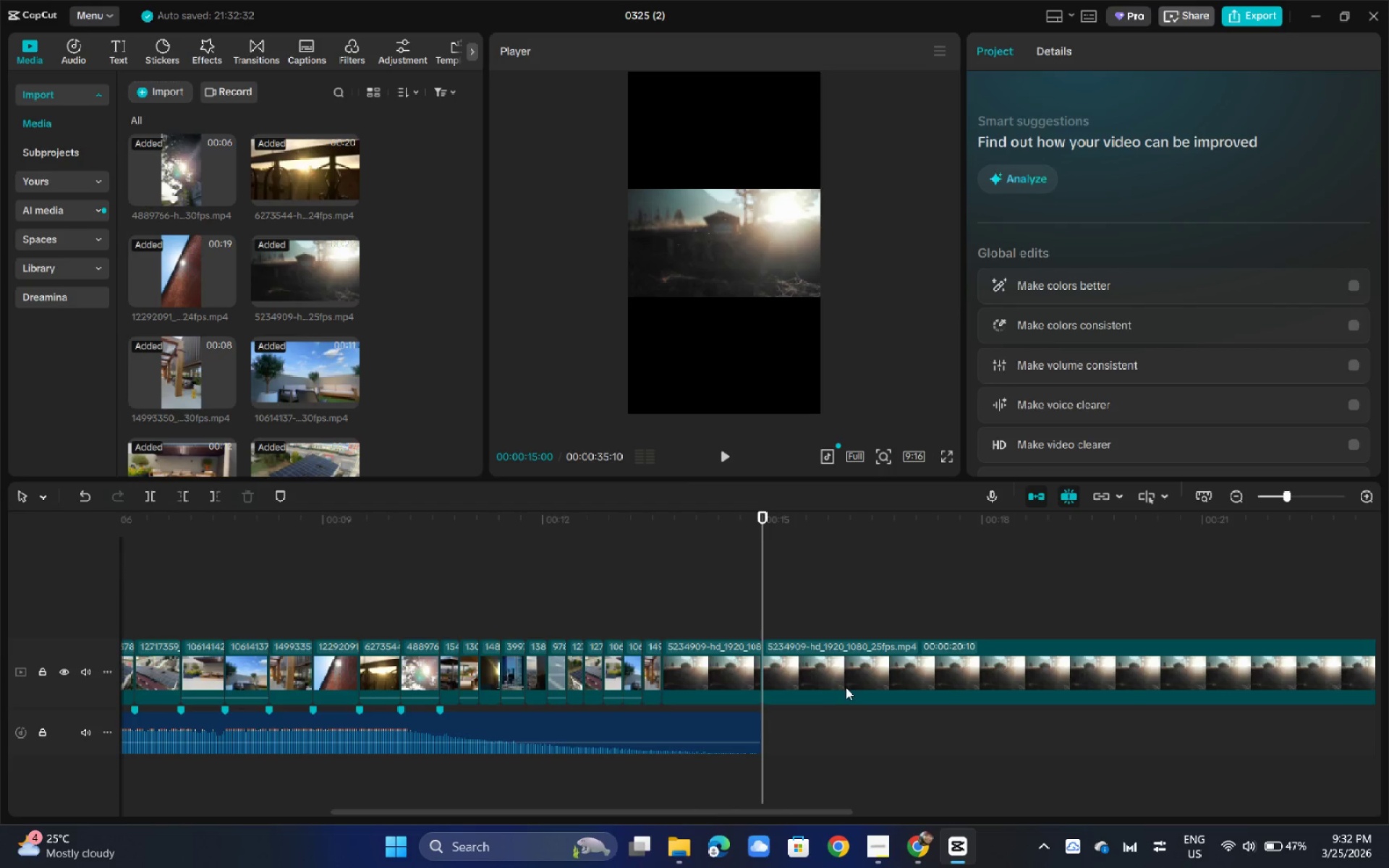 
left_click([846, 687])
 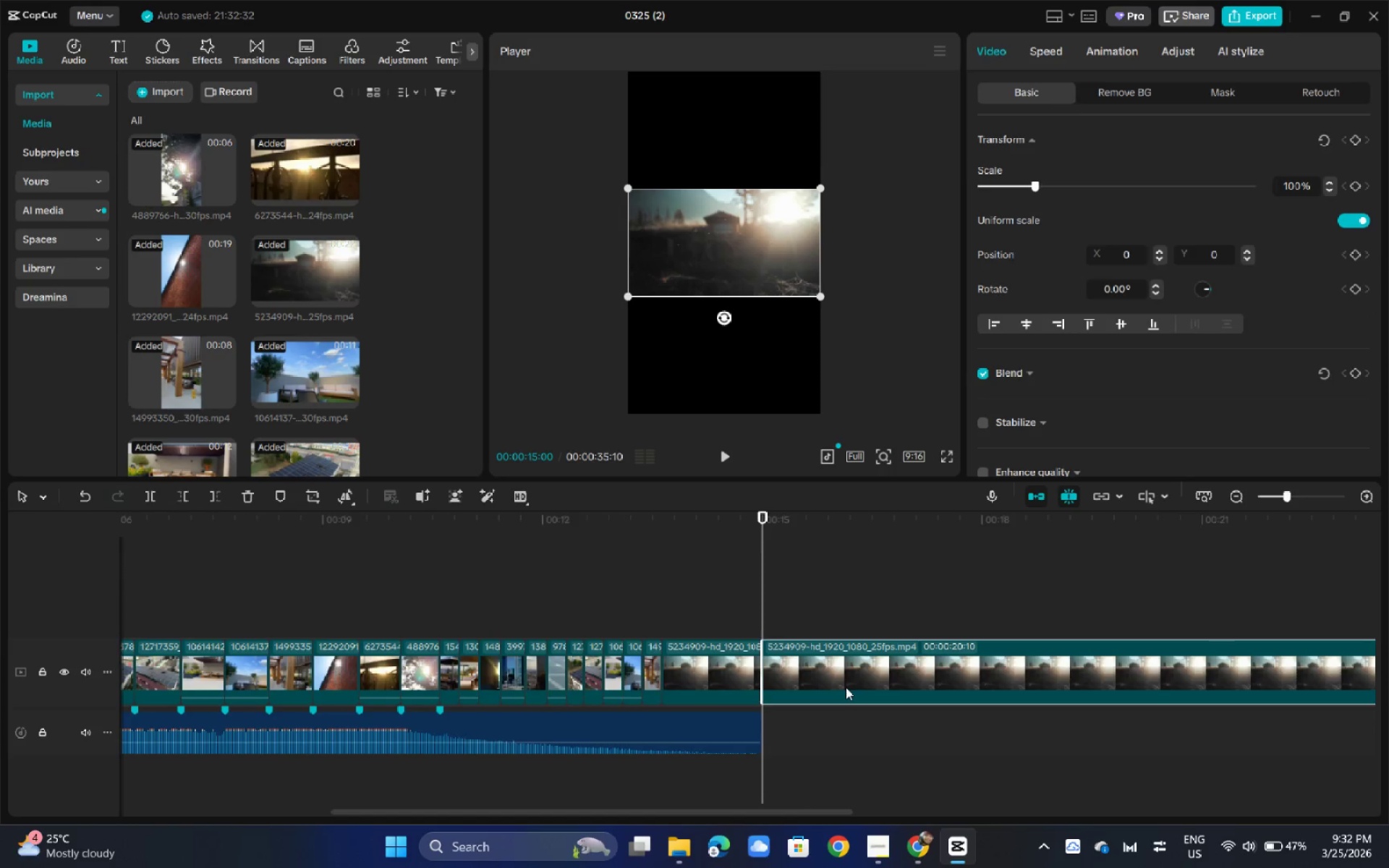 
key(Backspace)
 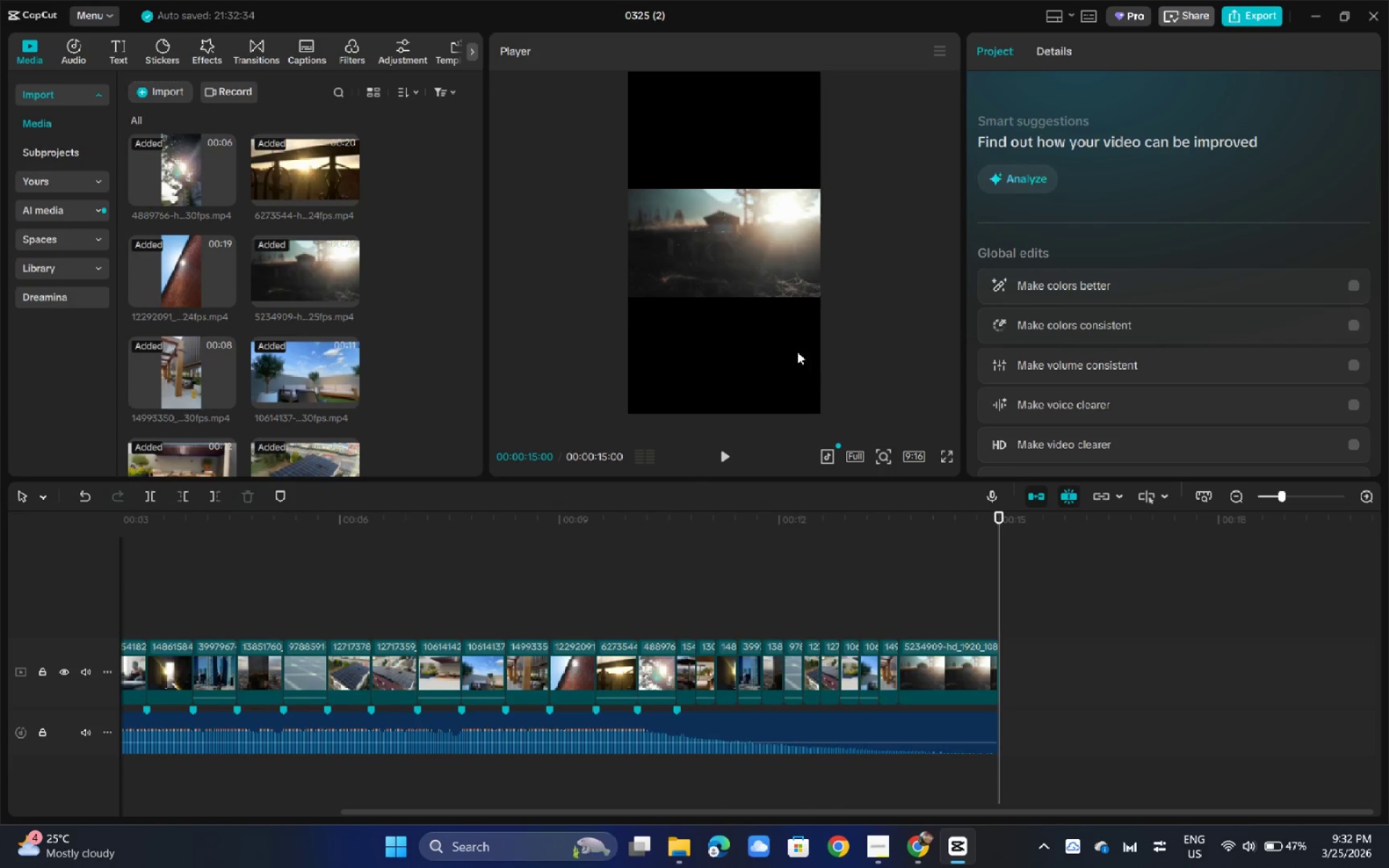 
left_click_drag(start_coordinate=[799, 330], to_coordinate=[796, 330])
 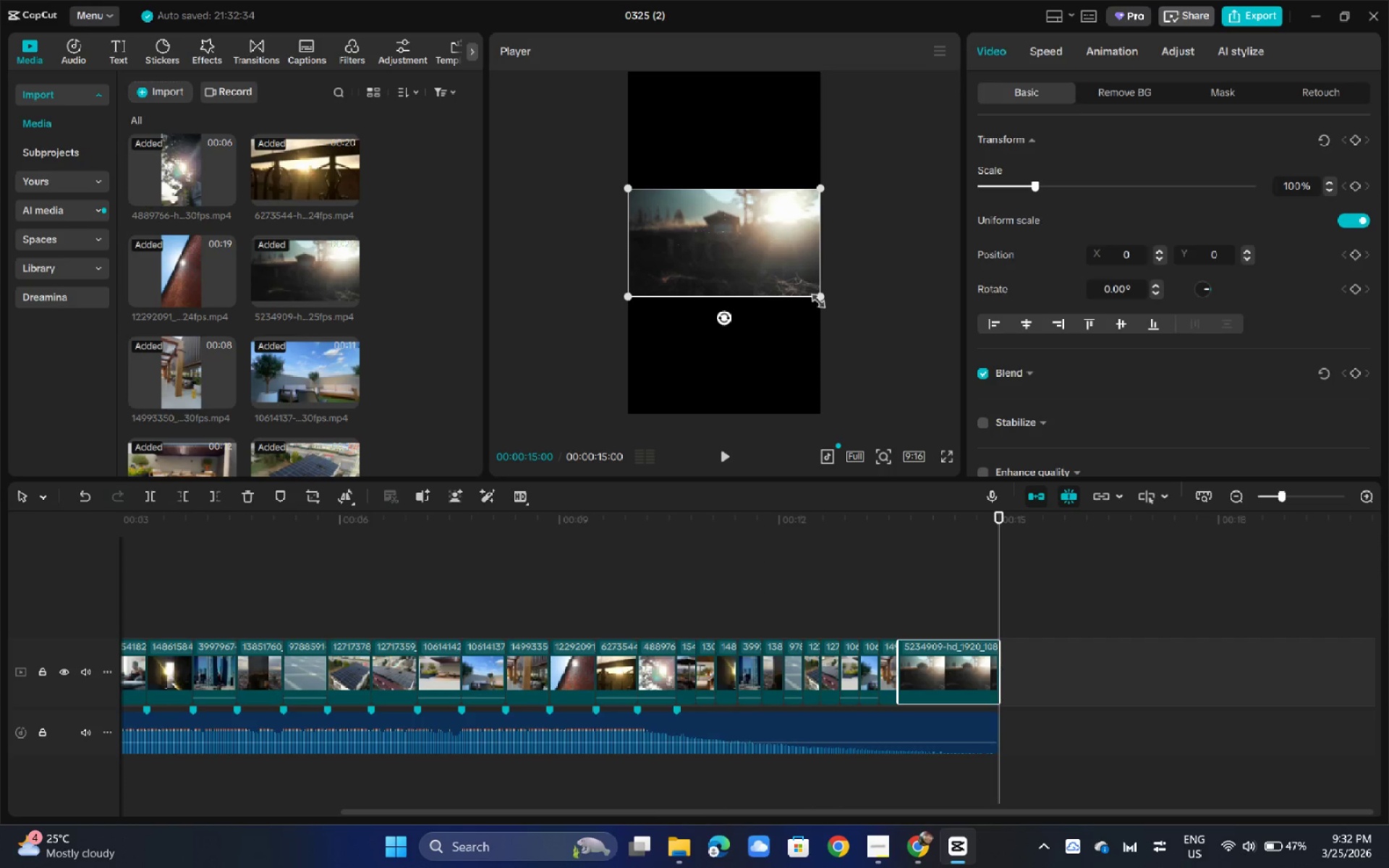 
left_click_drag(start_coordinate=[816, 299], to_coordinate=[1063, 556])
 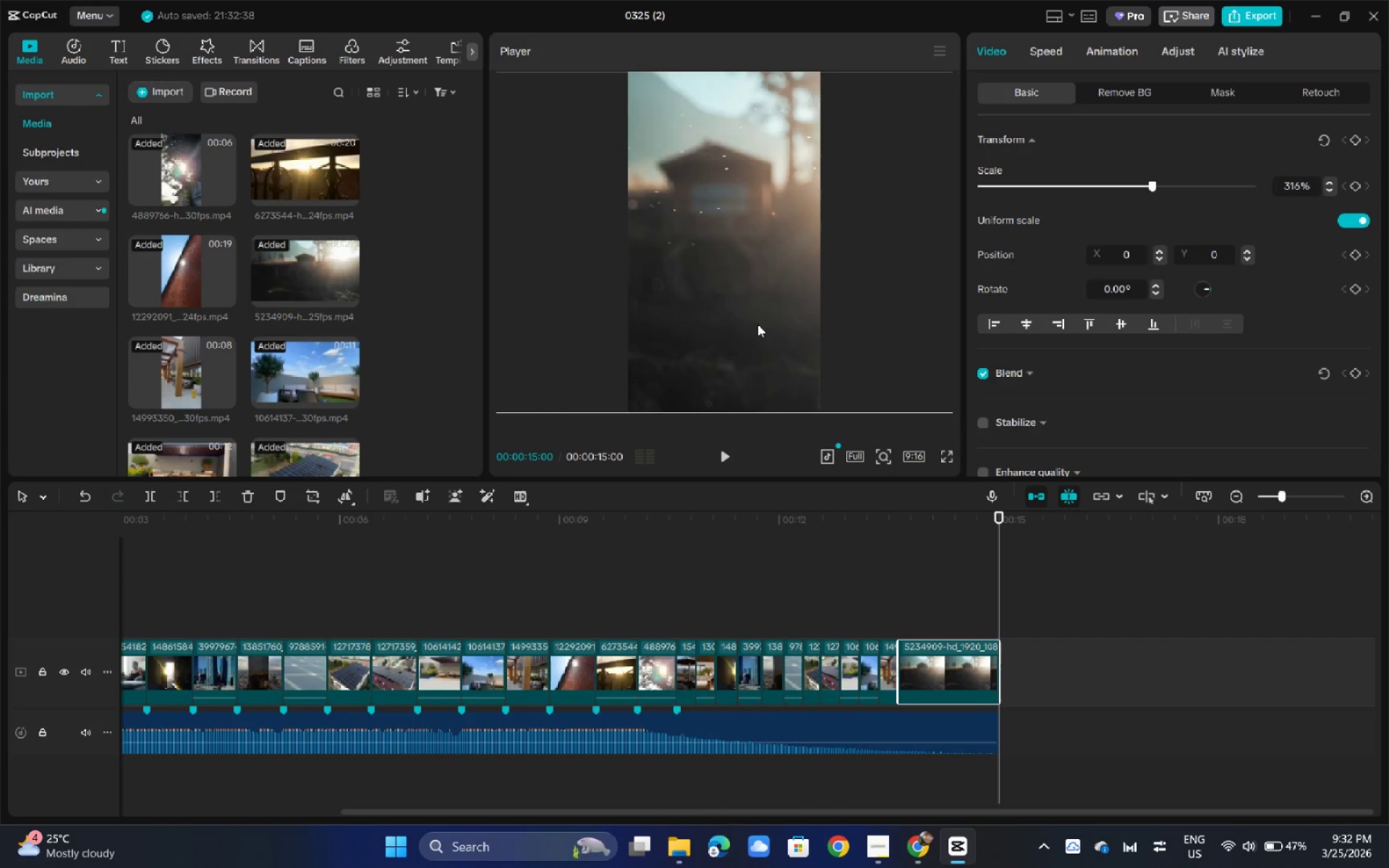 
left_click_drag(start_coordinate=[757, 324], to_coordinate=[705, 328])
 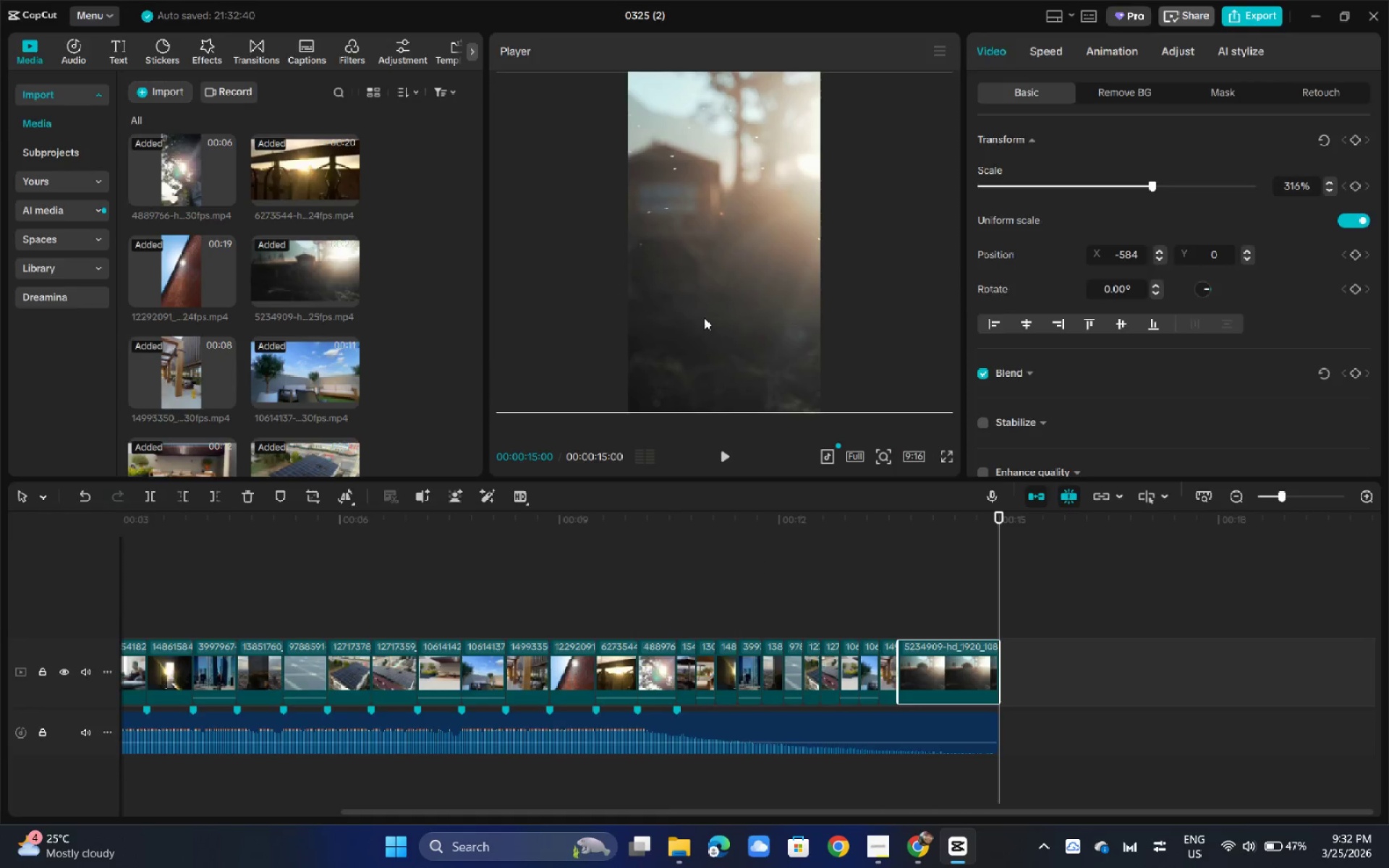 
key(Alt+AltLeft)
 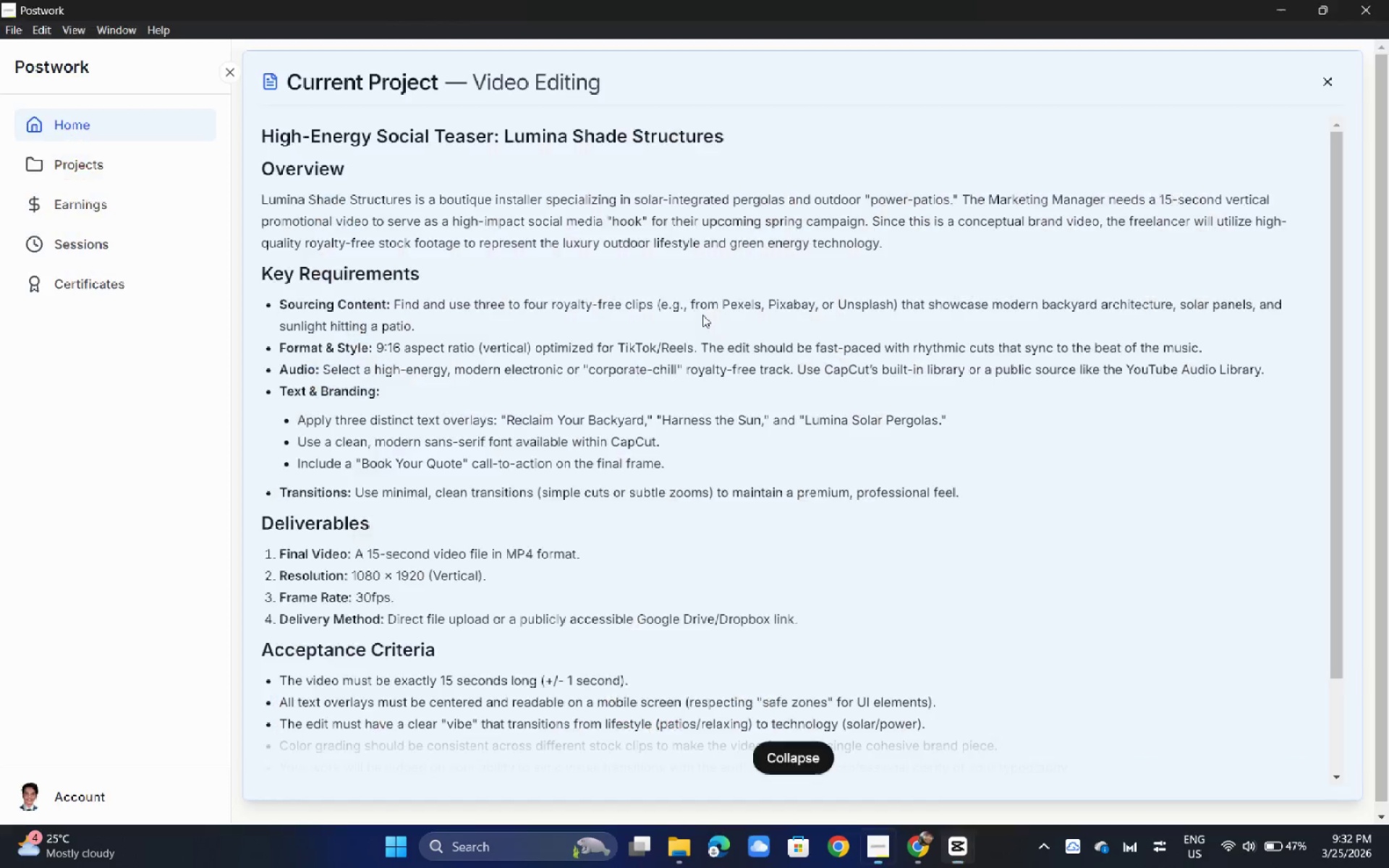 
key(Alt+Tab)